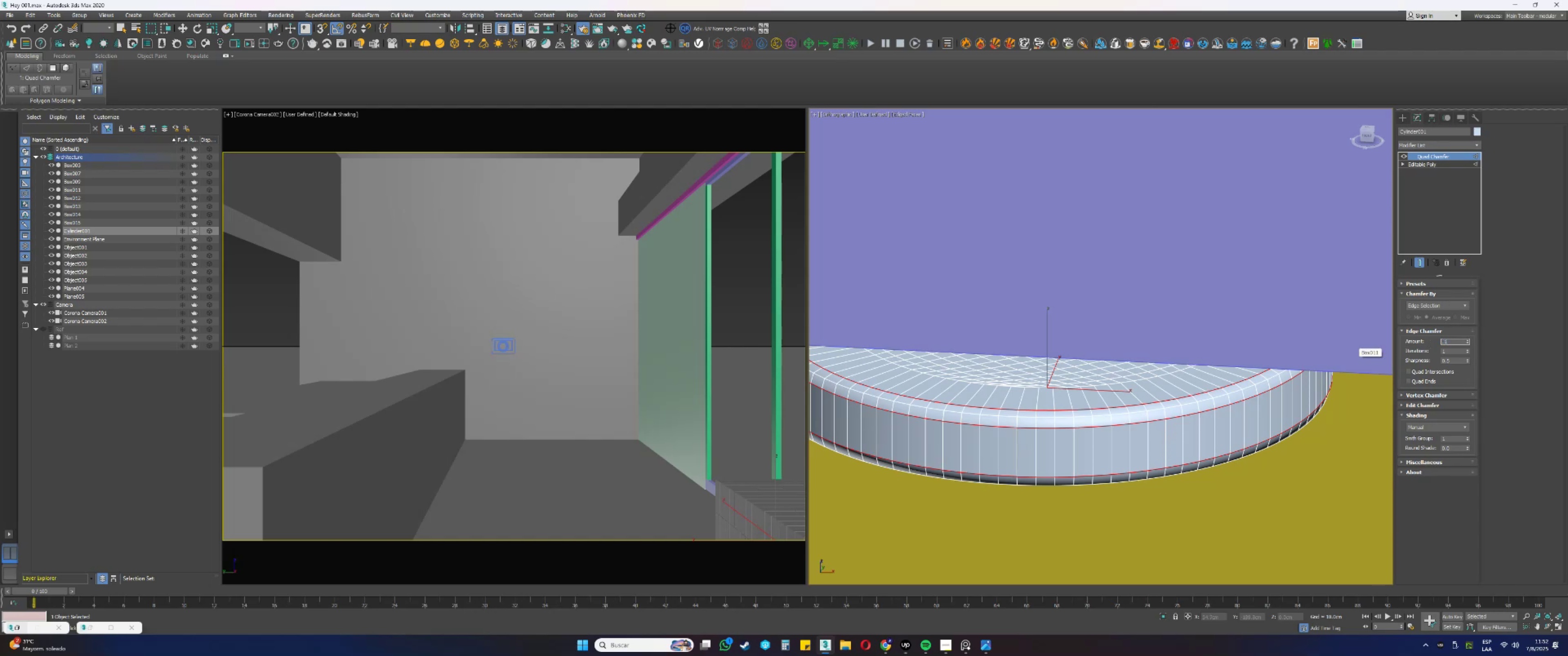 
key(NumpadEnter)
 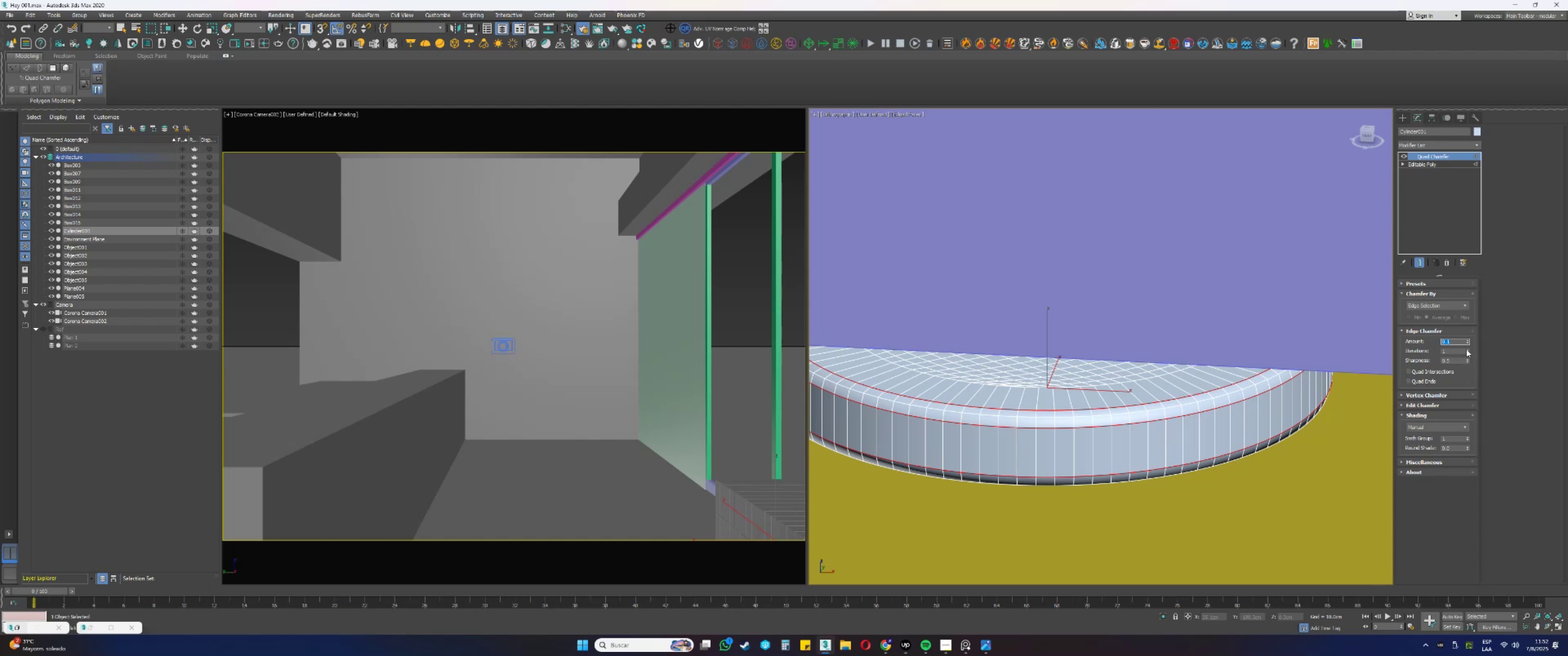 
double_click([1467, 349])
 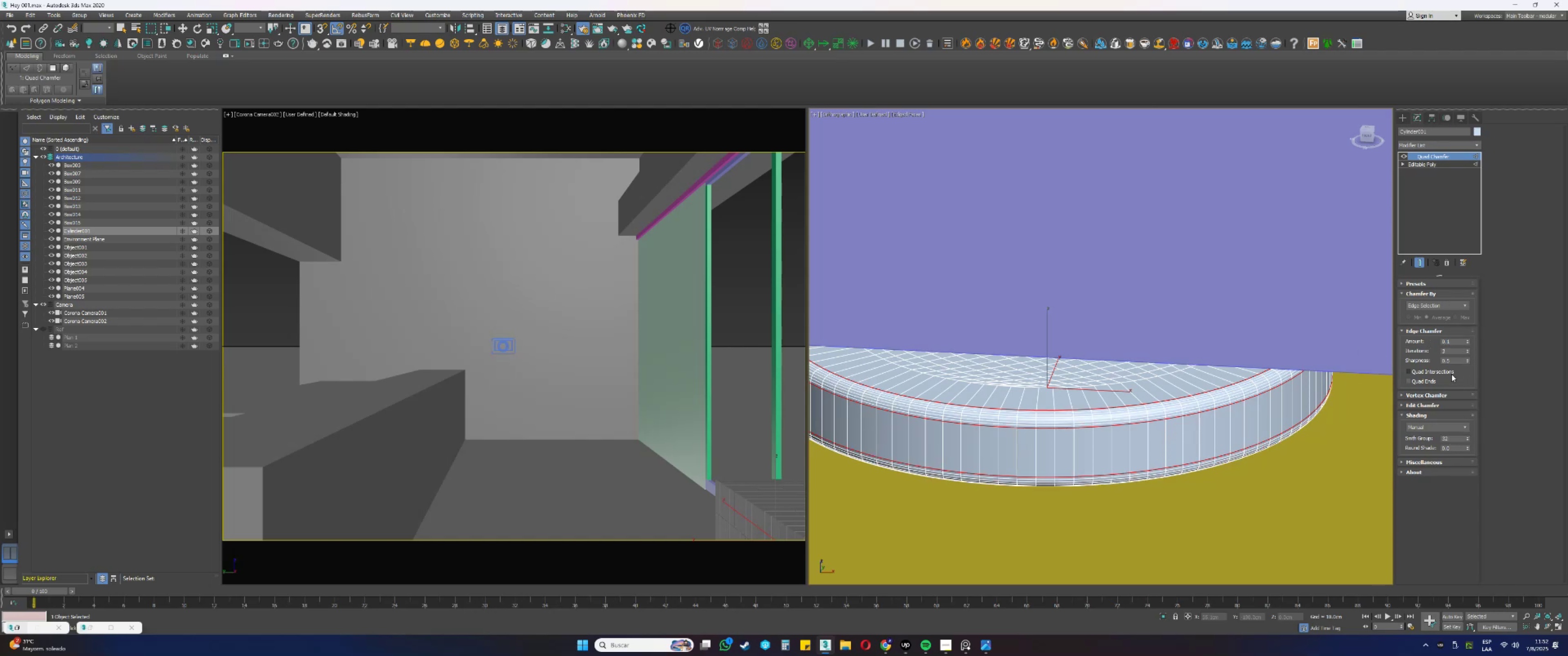 
key(F3)
 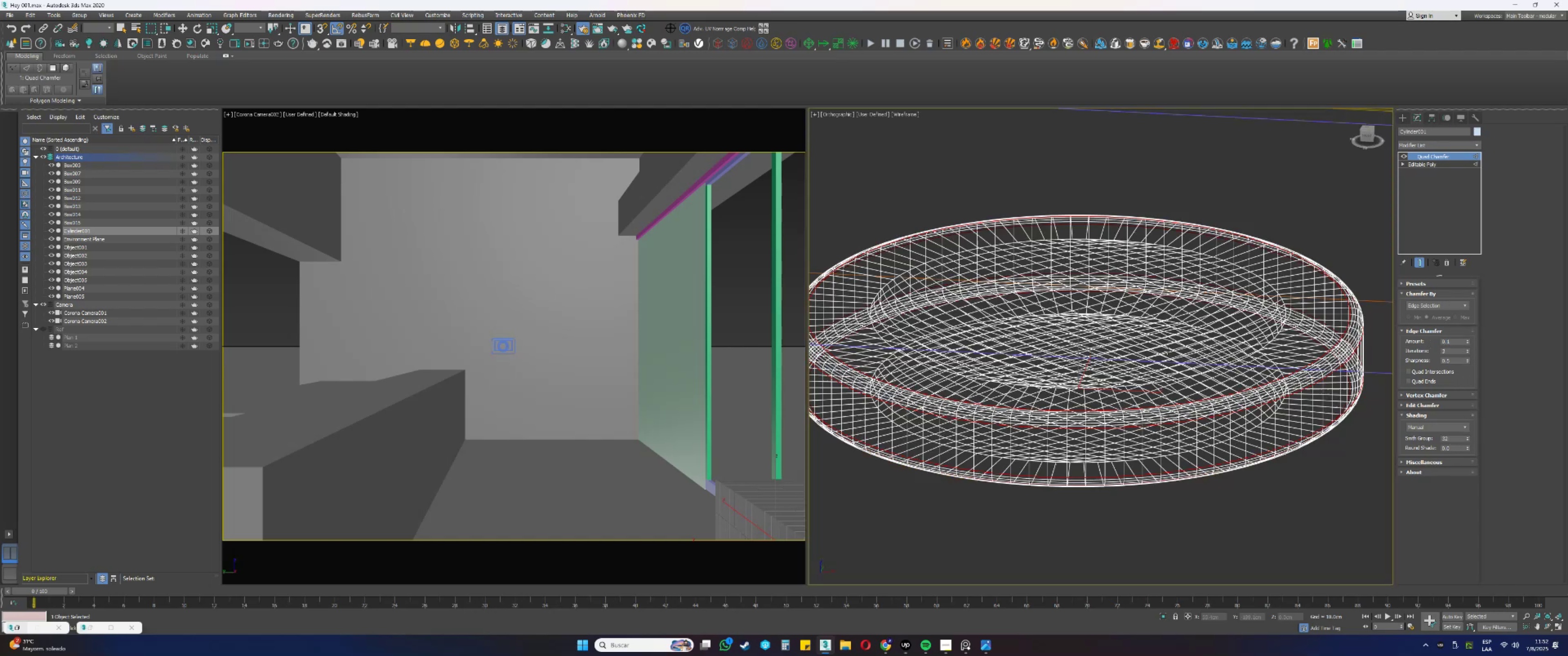 
key(F3)
 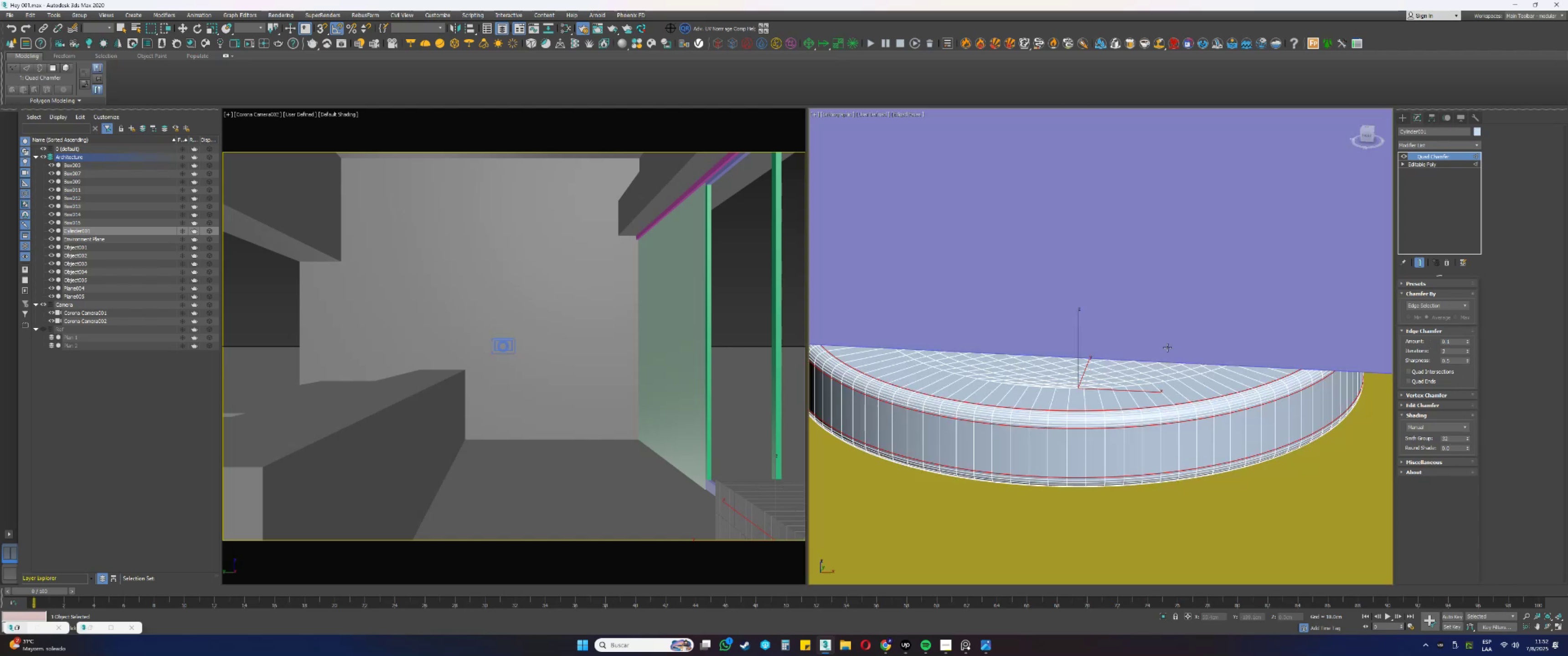 
key(F4)
 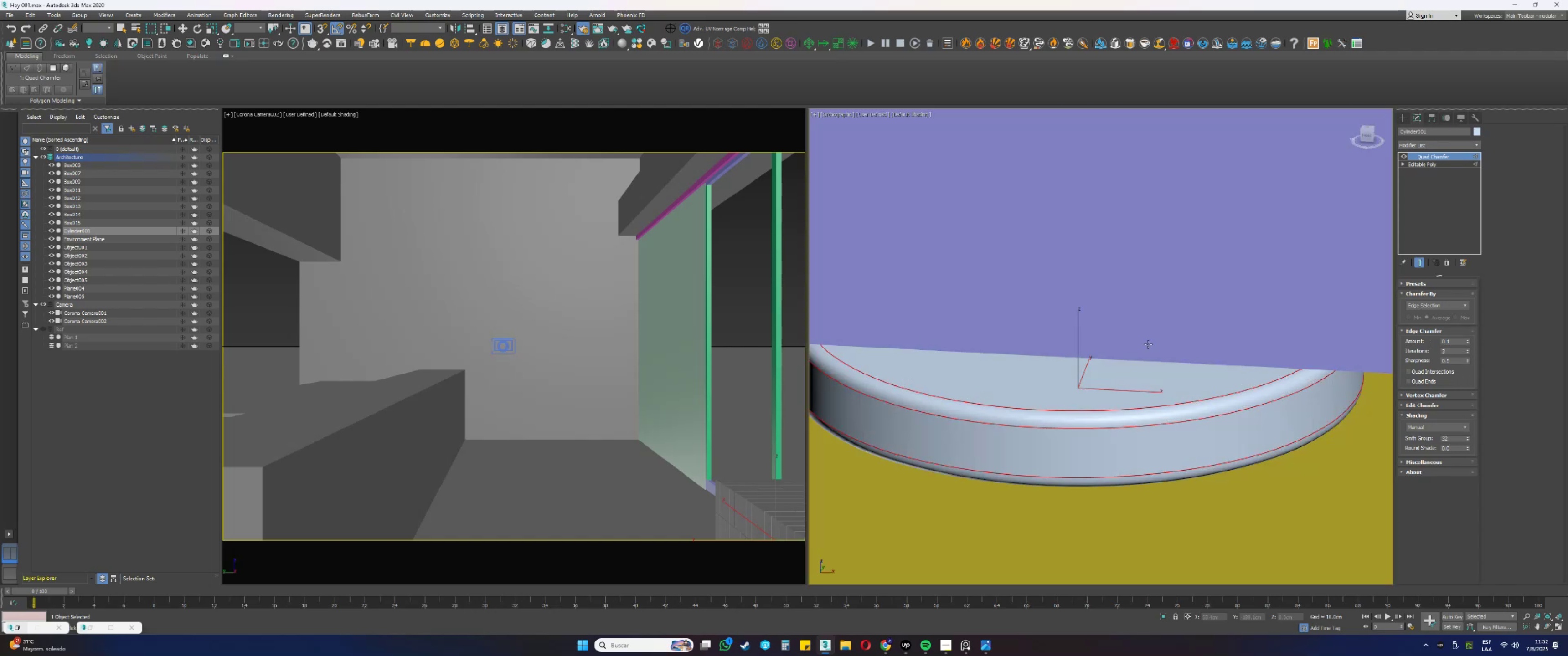 
scroll: coordinate [1143, 350], scroll_direction: down, amount: 2.0
 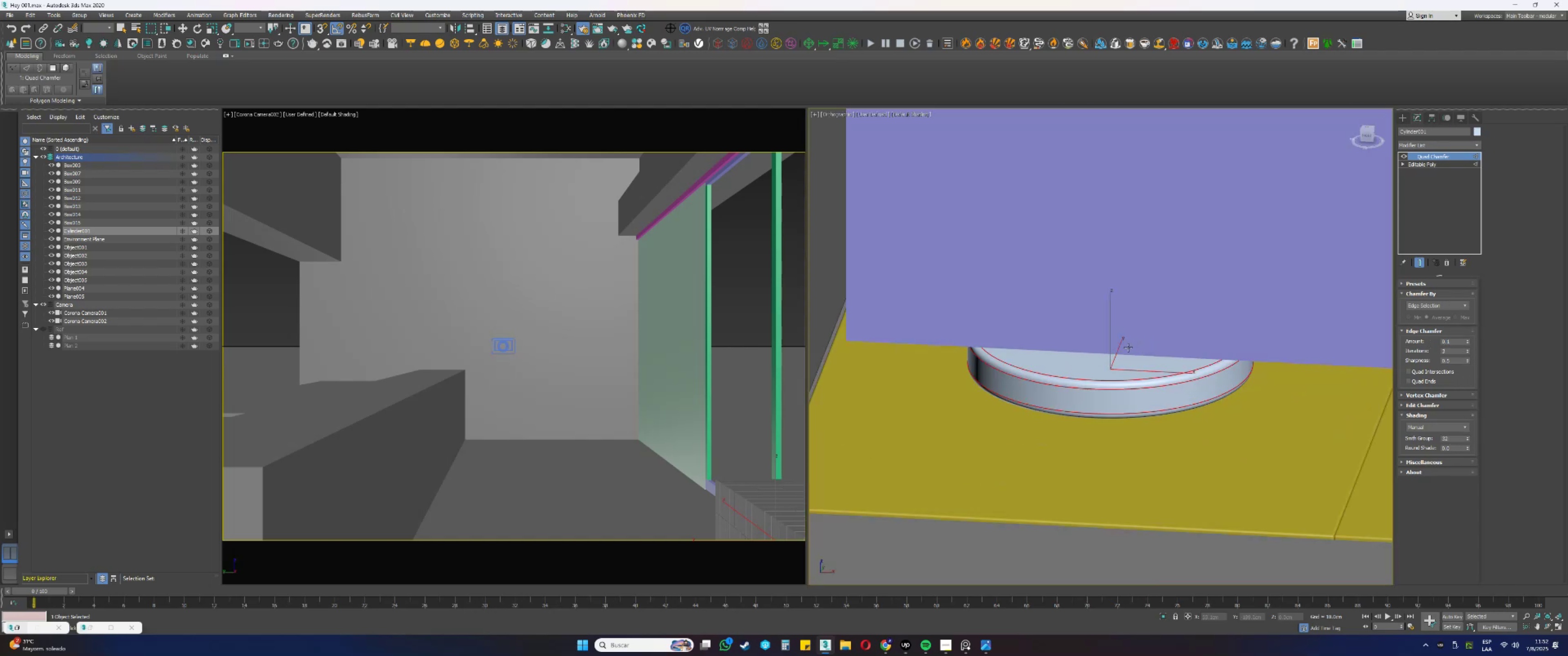 
key(Alt+AltLeft)
 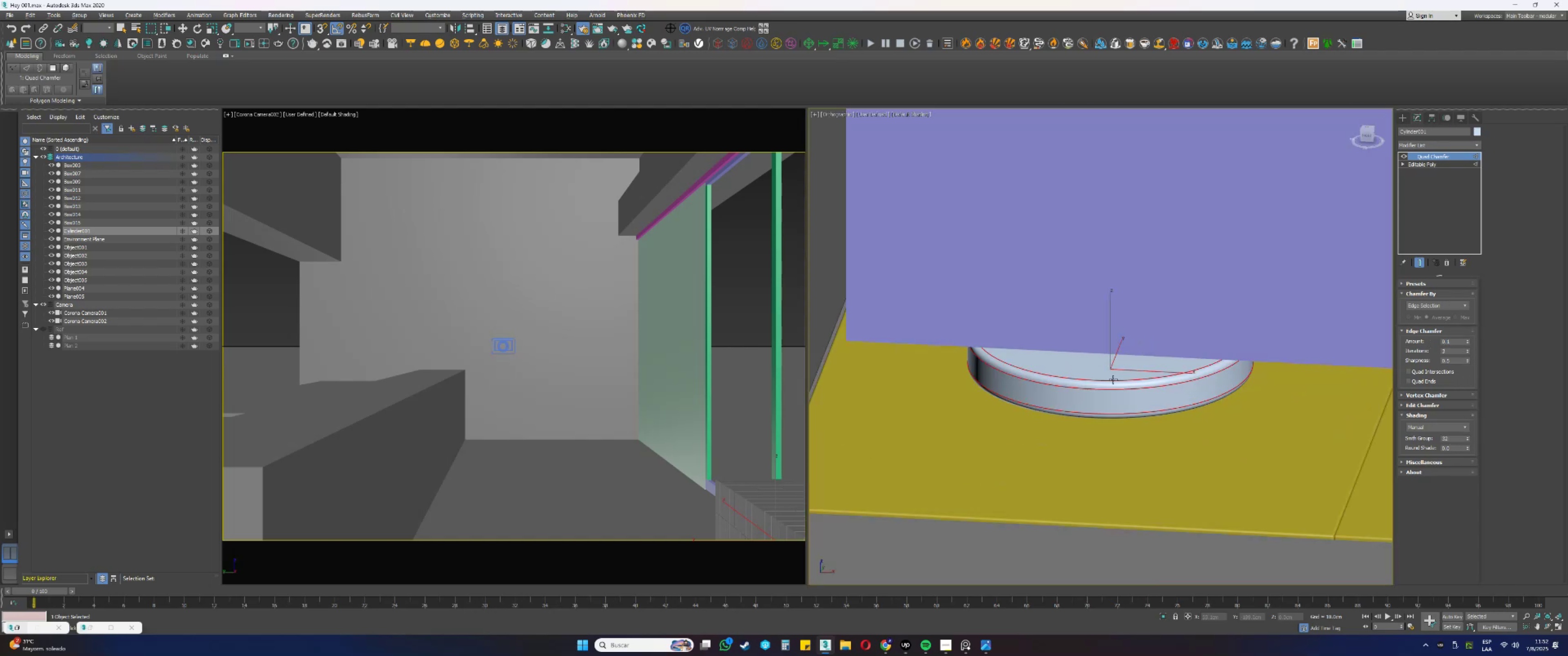 
key(Alt+Tab)
 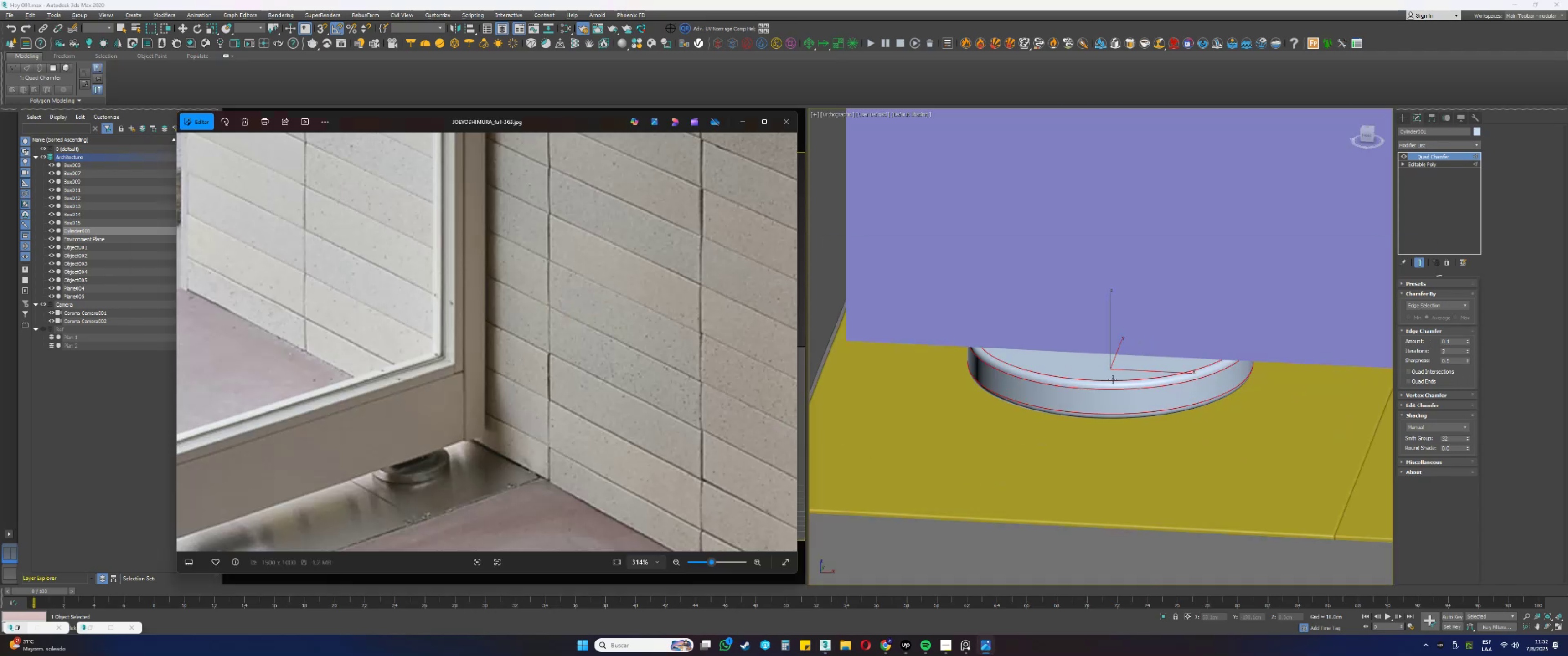 
key(Alt+AltLeft)
 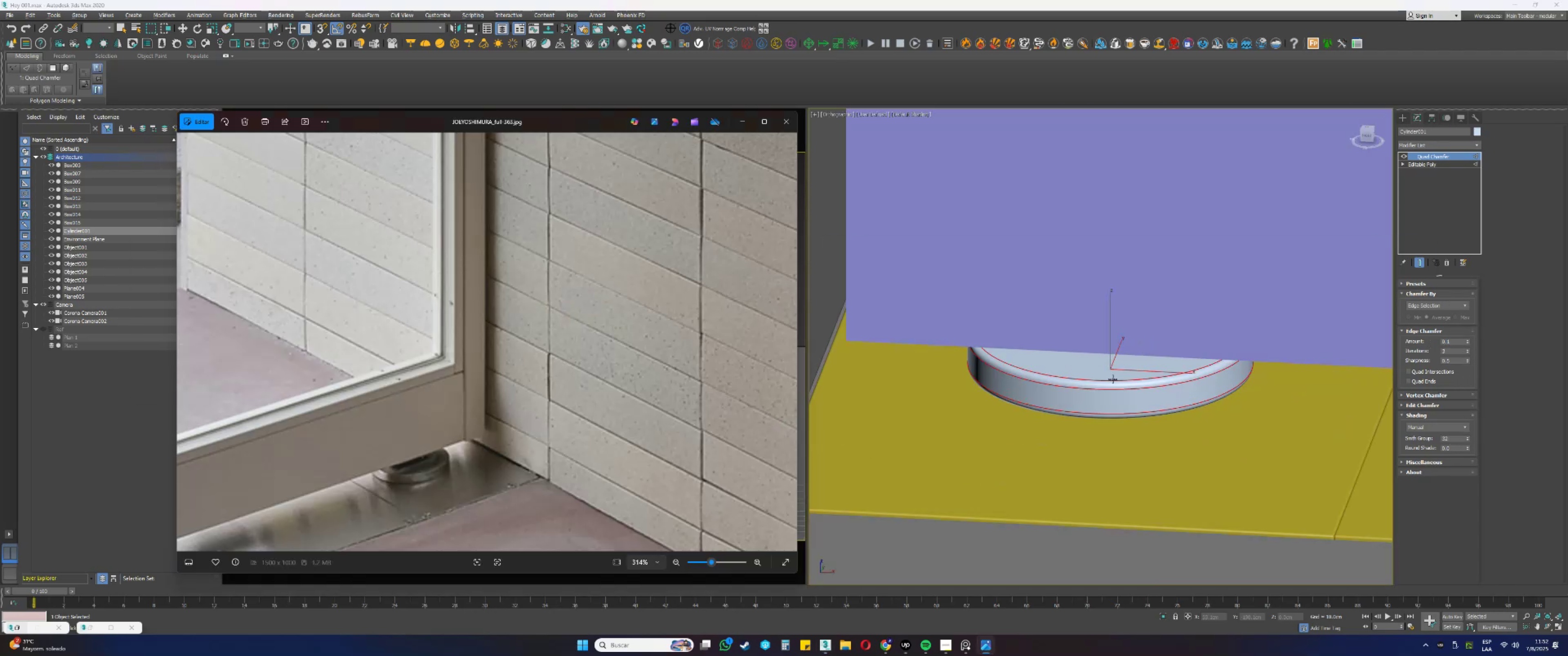 
key(Alt+Tab)
 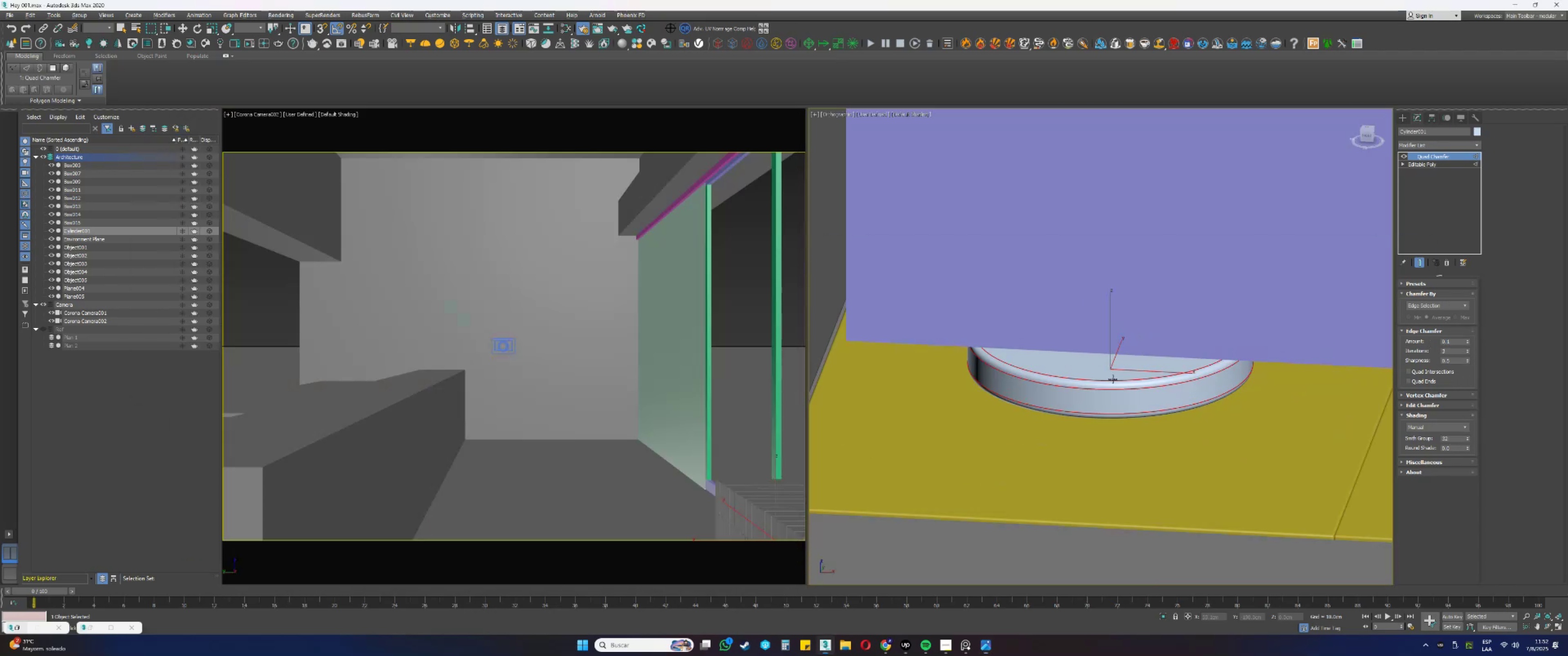 
hold_key(key=AltLeft, duration=0.48)
 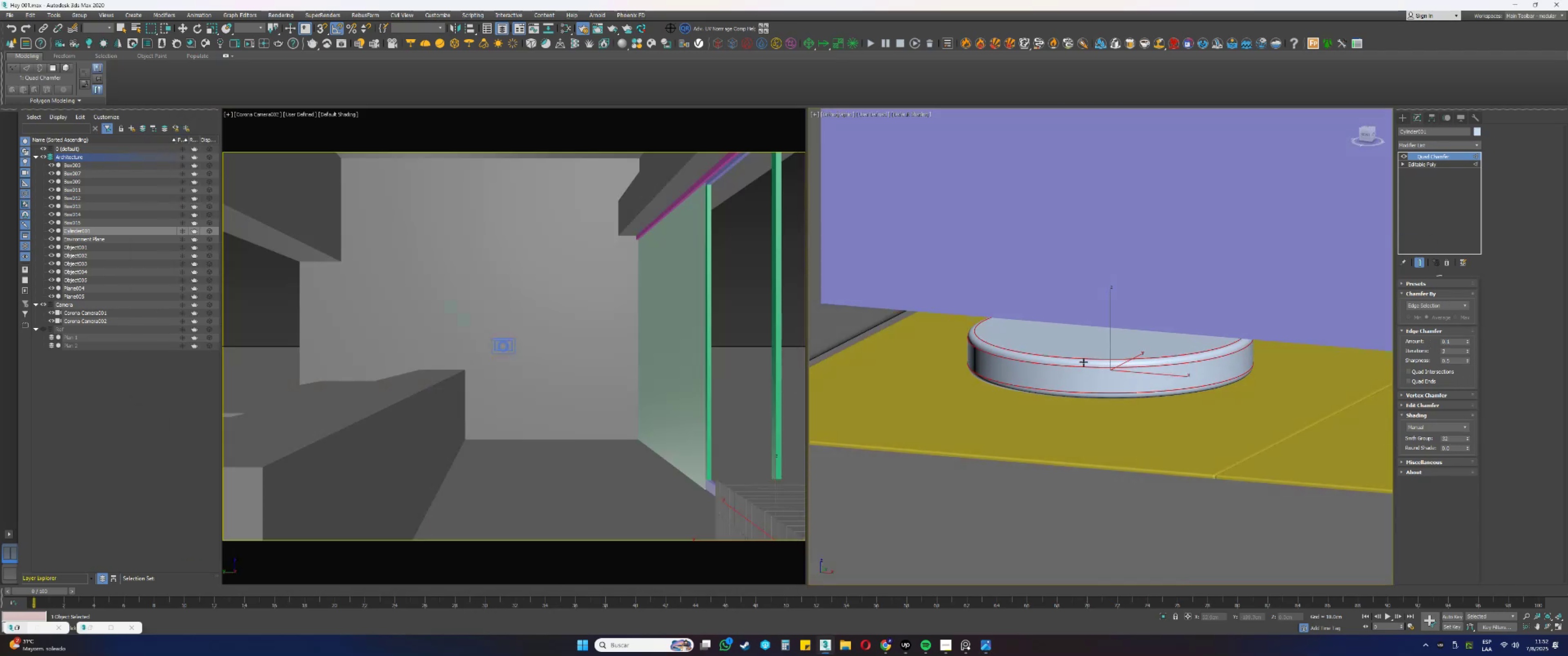 
scroll: coordinate [1080, 356], scroll_direction: up, amount: 1.0
 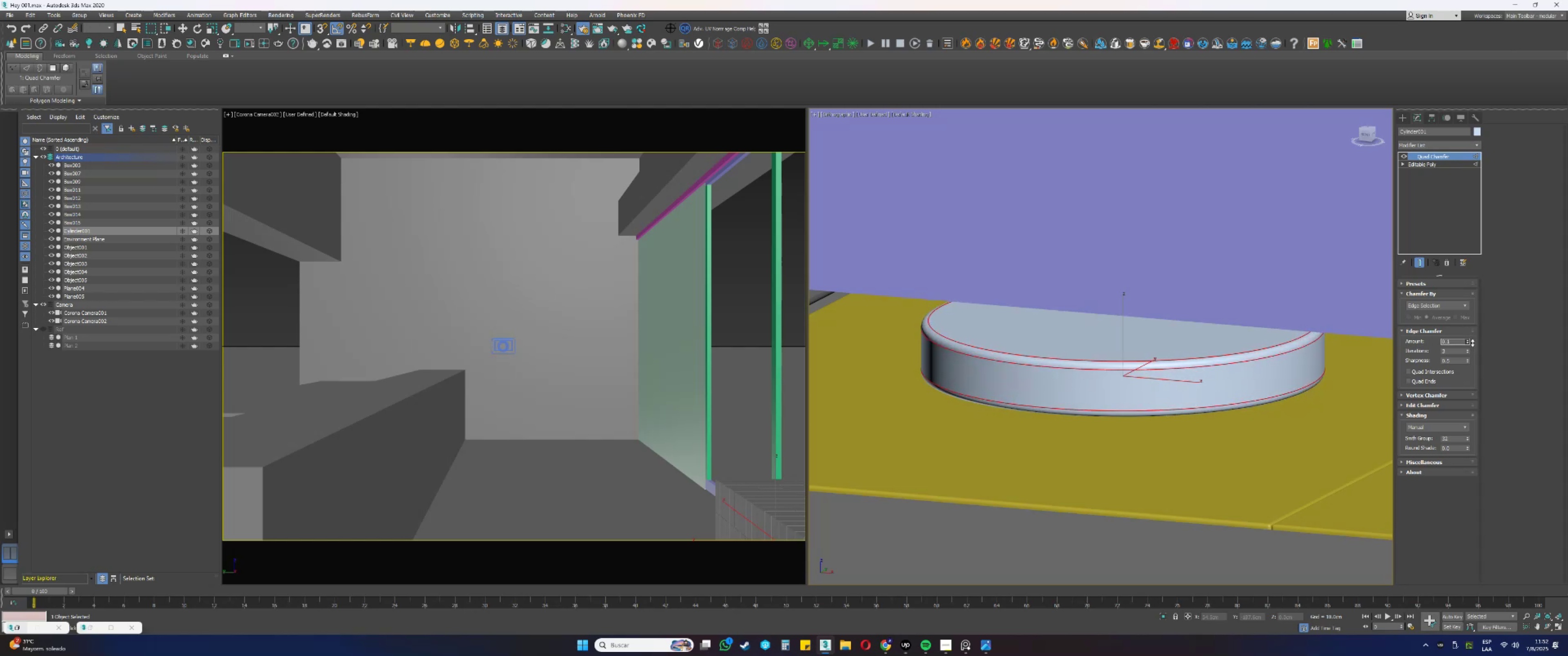 
wait(7.78)
 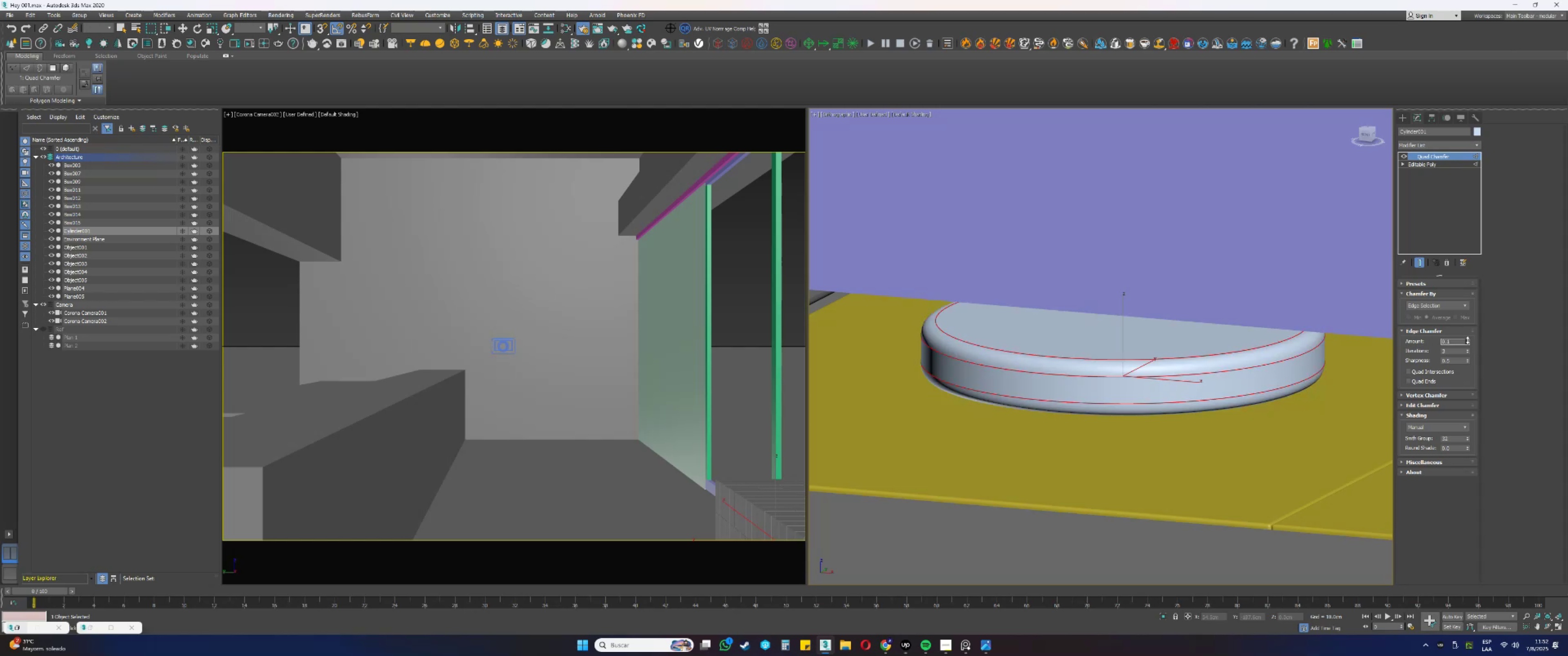 
right_click([1413, 188])
 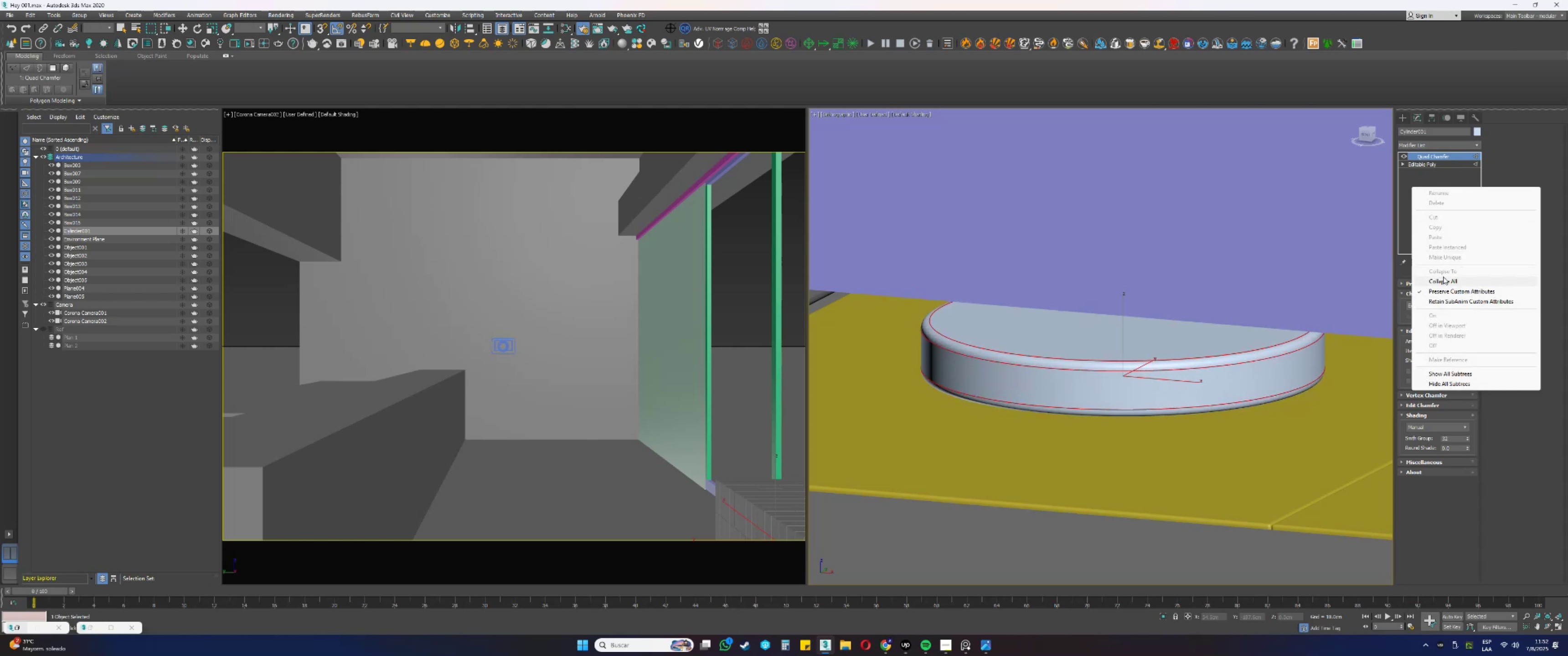 
left_click([1443, 282])
 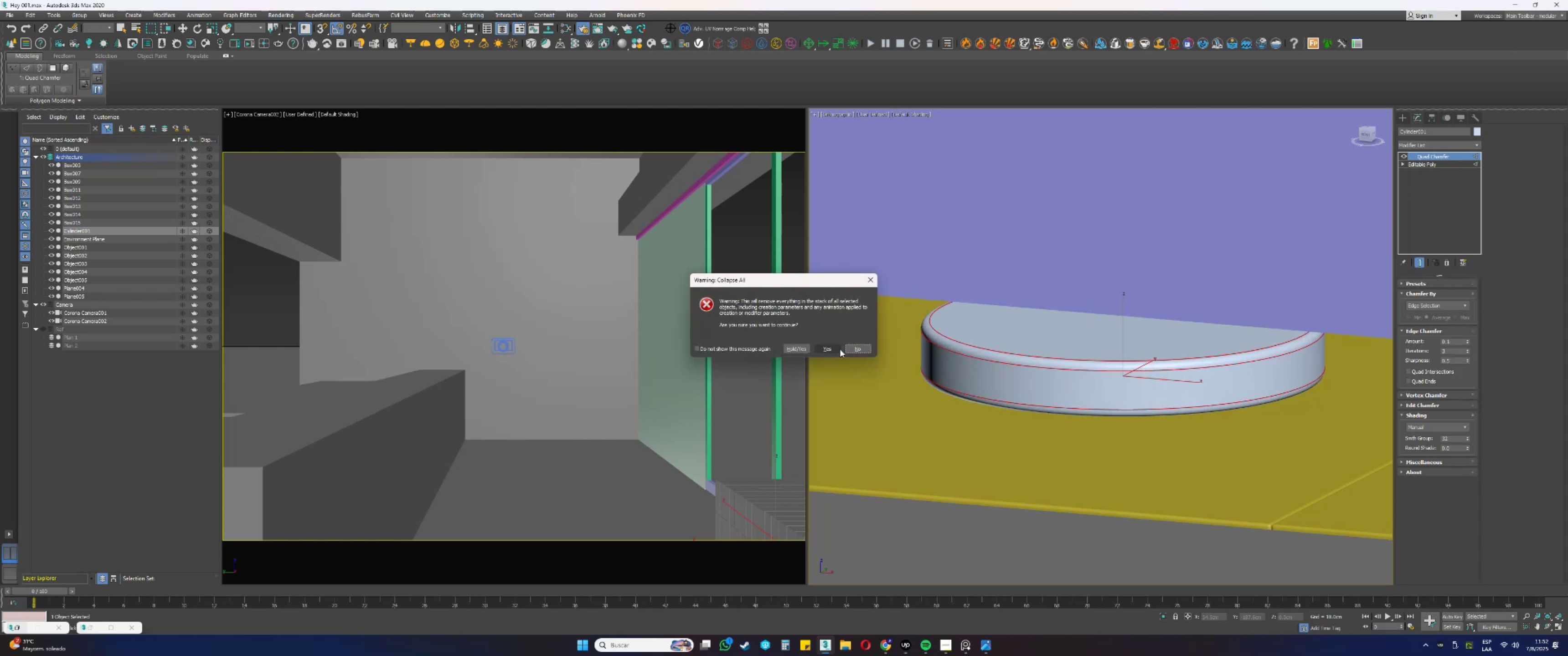 
left_click([830, 348])
 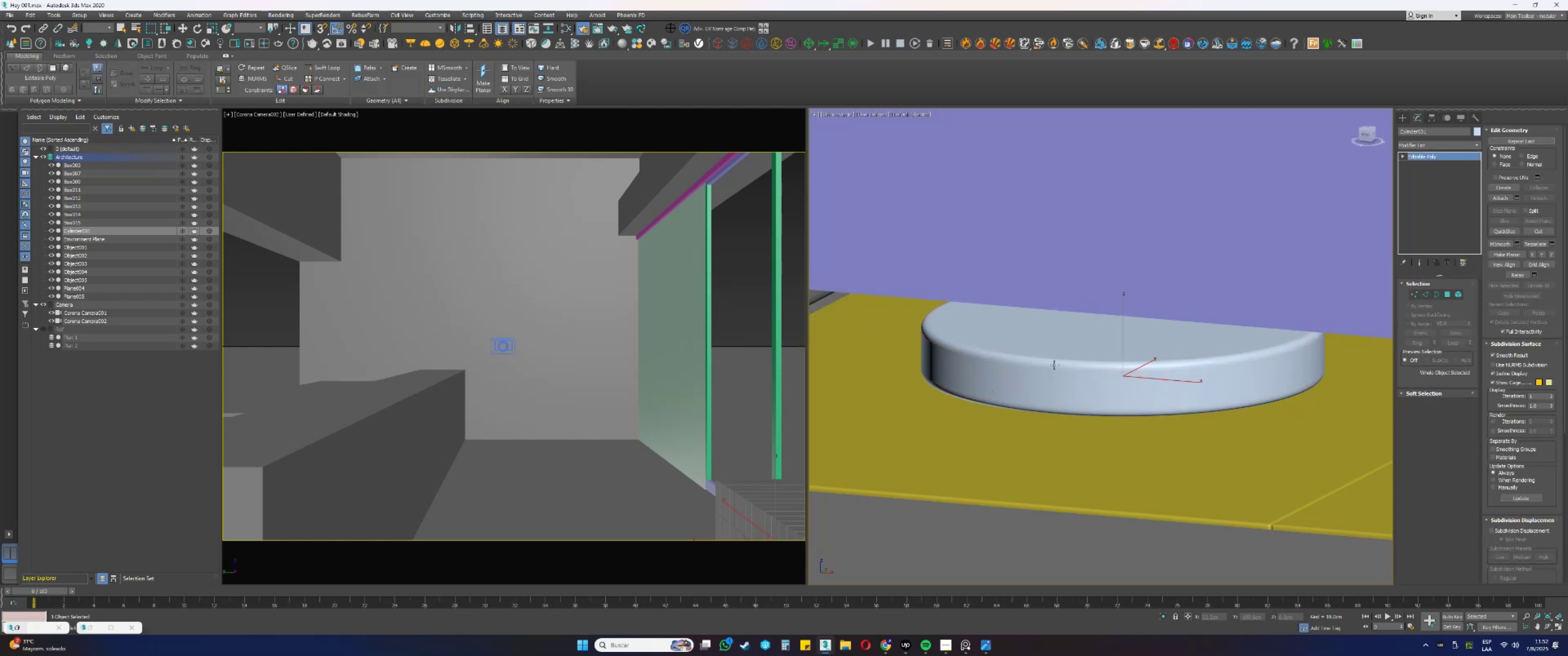 
key(F4)
 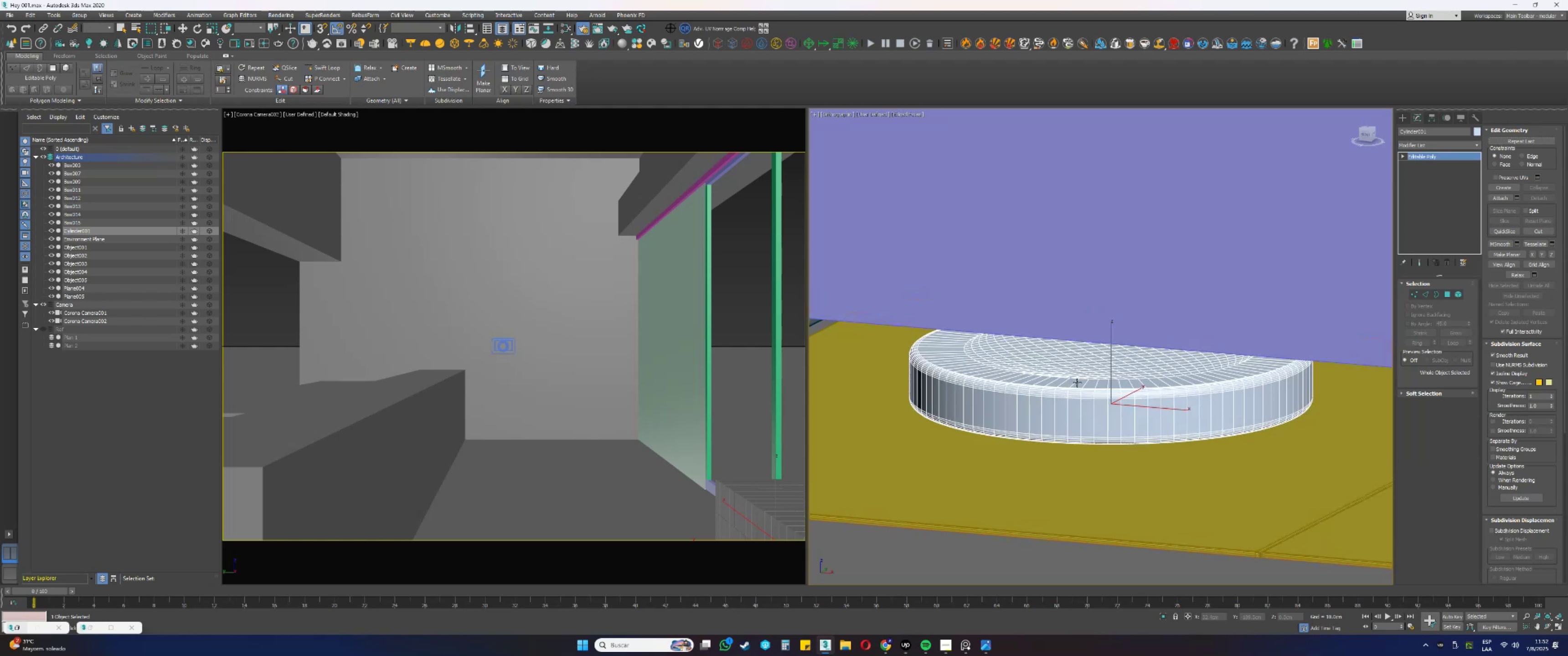 
scroll: coordinate [1080, 379], scroll_direction: down, amount: 1.0
 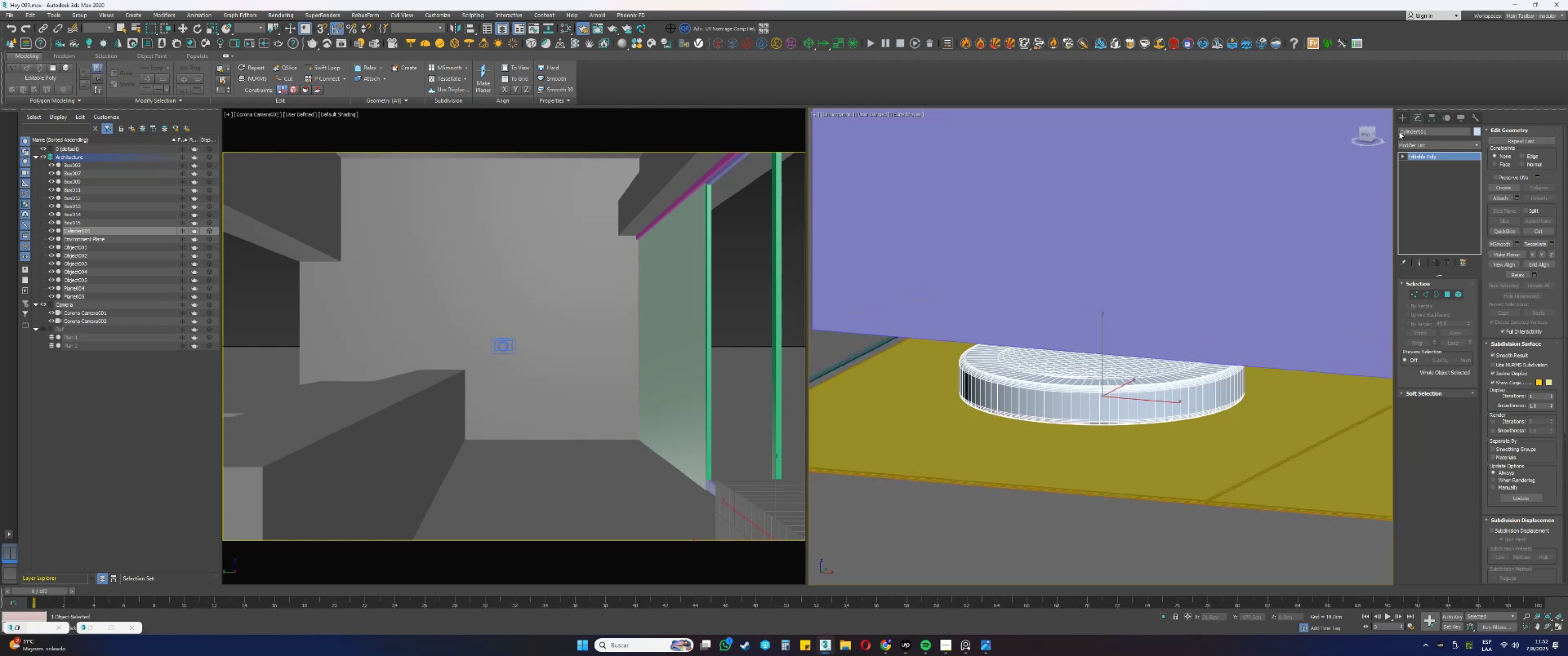 
left_click([1399, 120])
 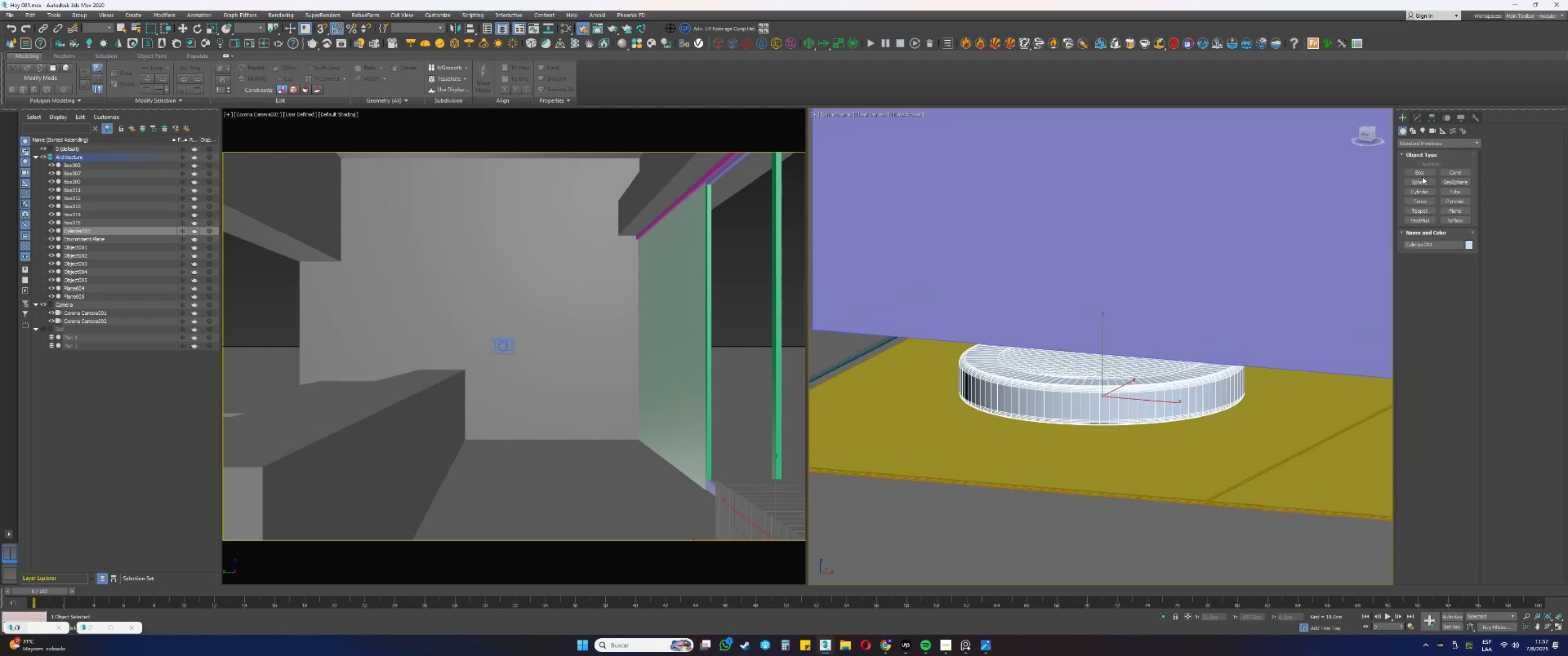 
left_click([1422, 174])
 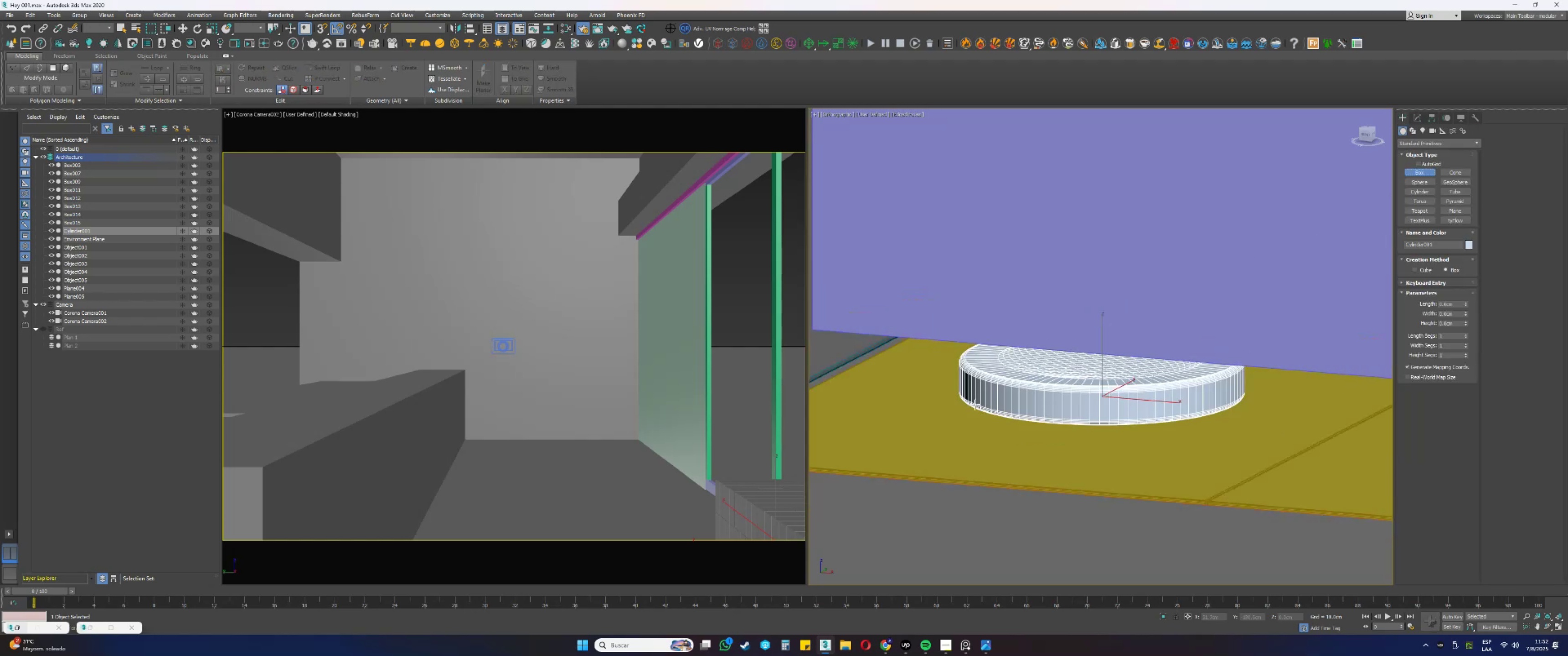 
scroll: coordinate [1024, 385], scroll_direction: down, amount: 1.0
 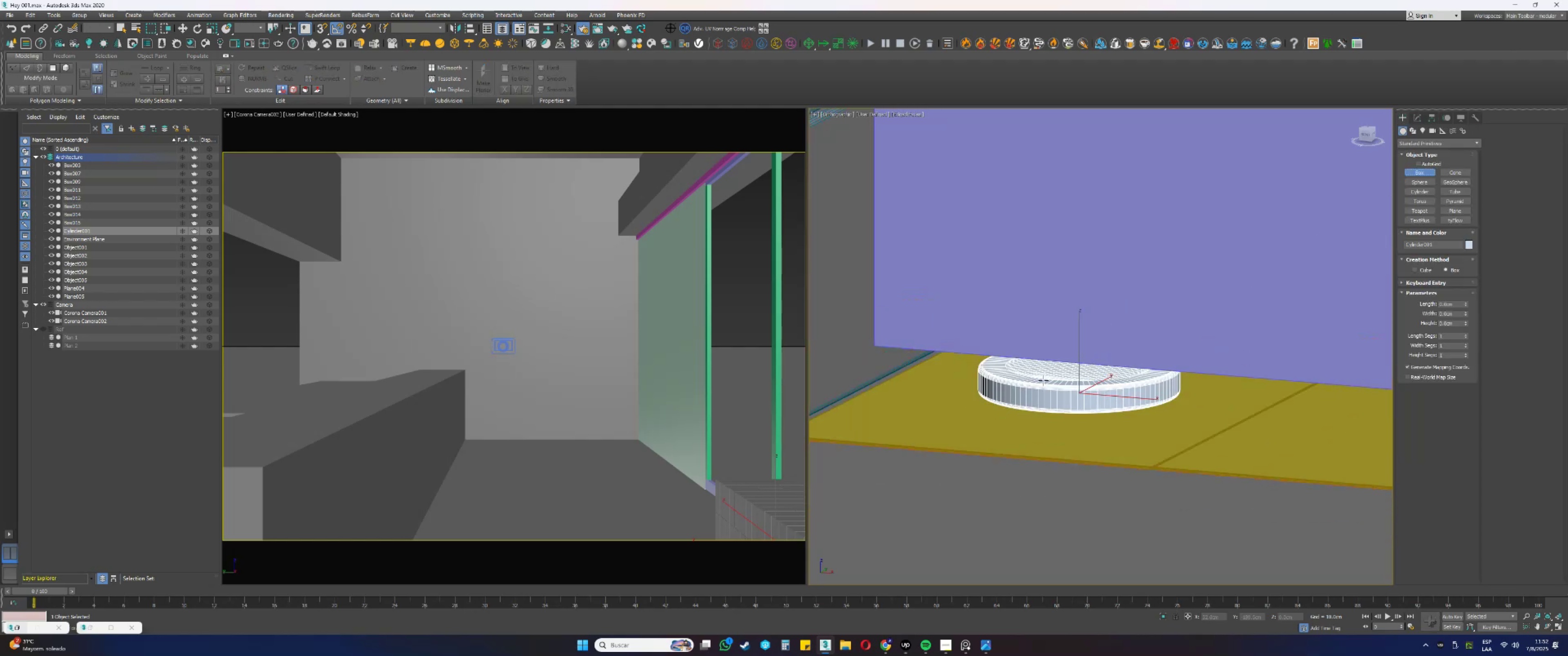 
hold_key(key=AltLeft, duration=0.45)
 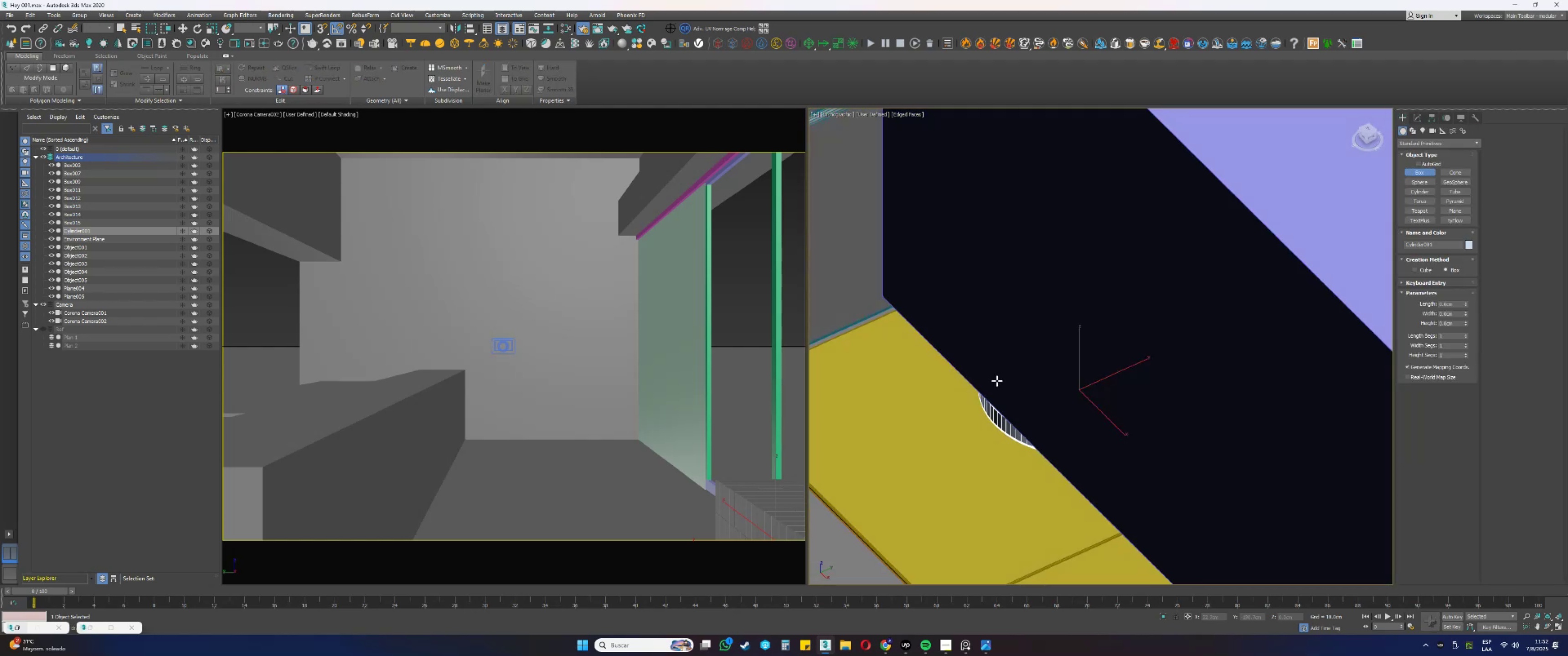 
key(F3)
 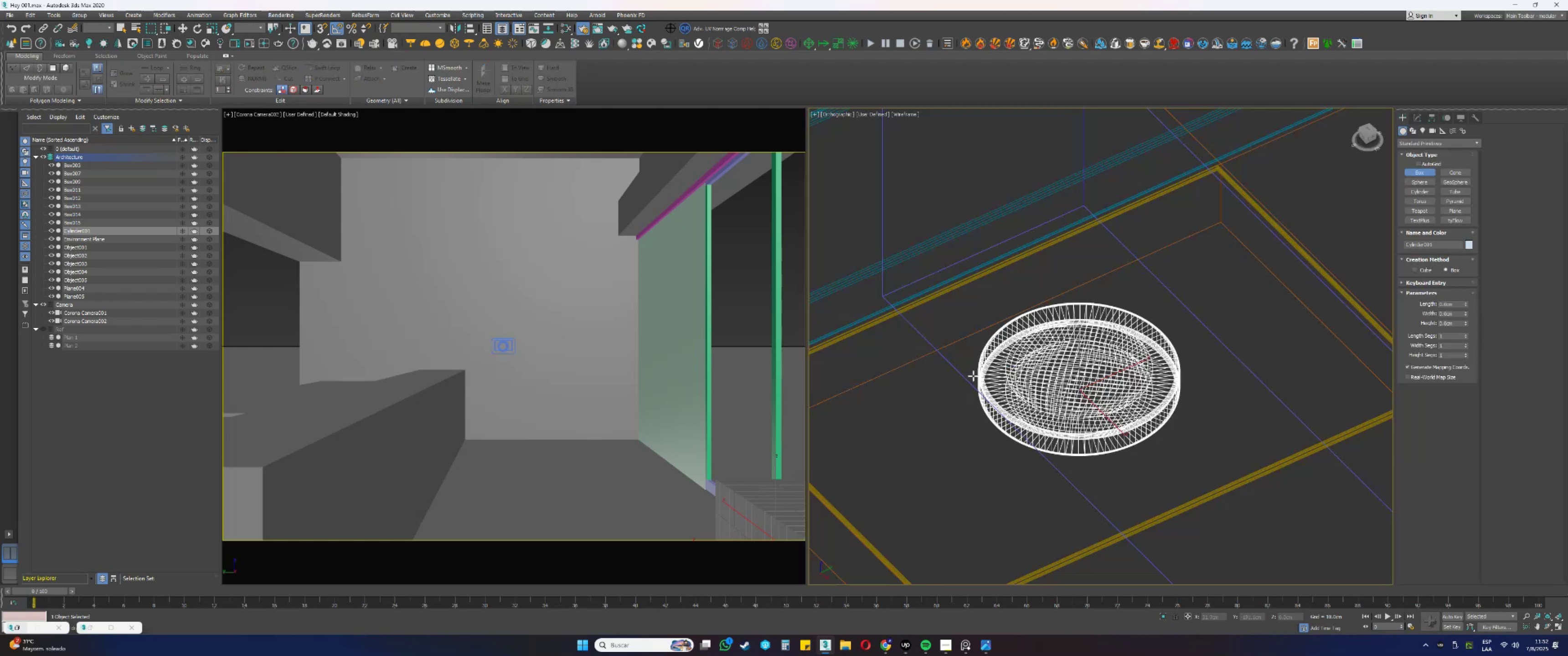 
key(Alt+AltLeft)
 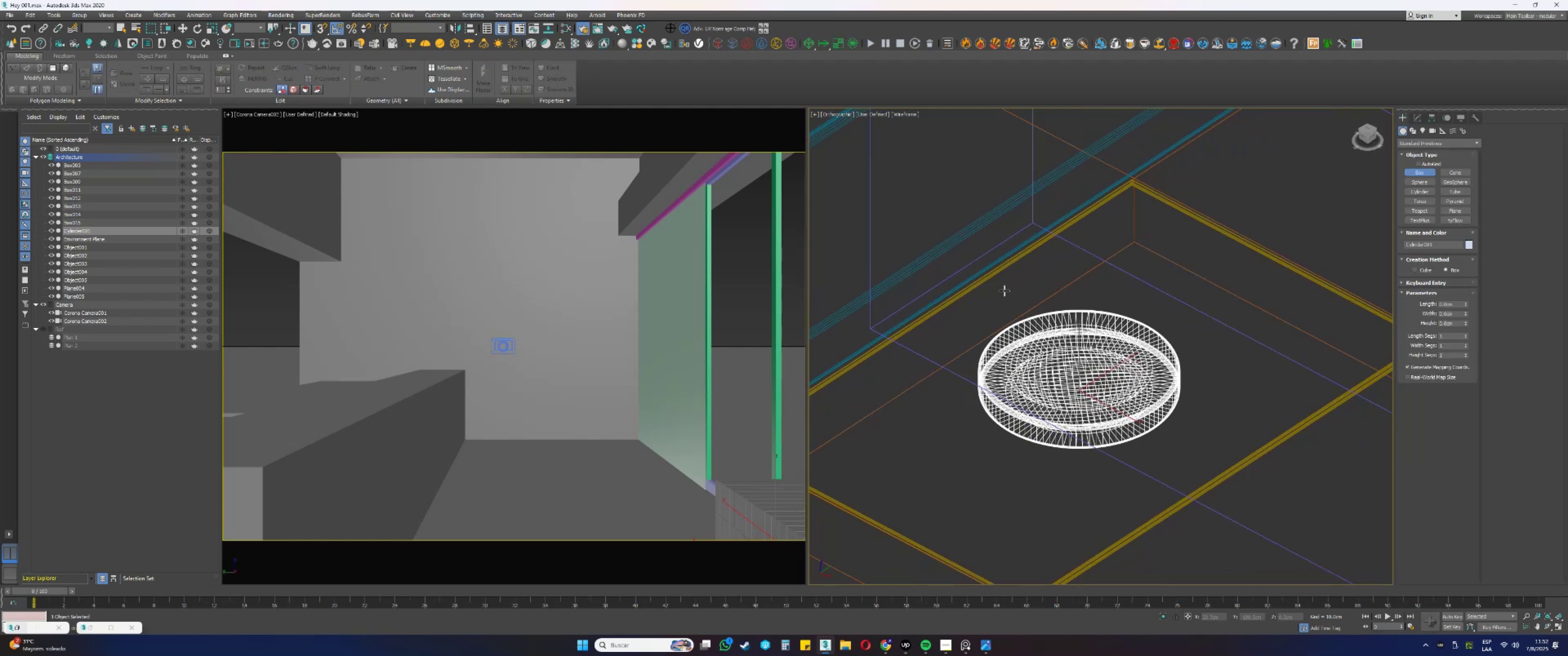 
key(S)
 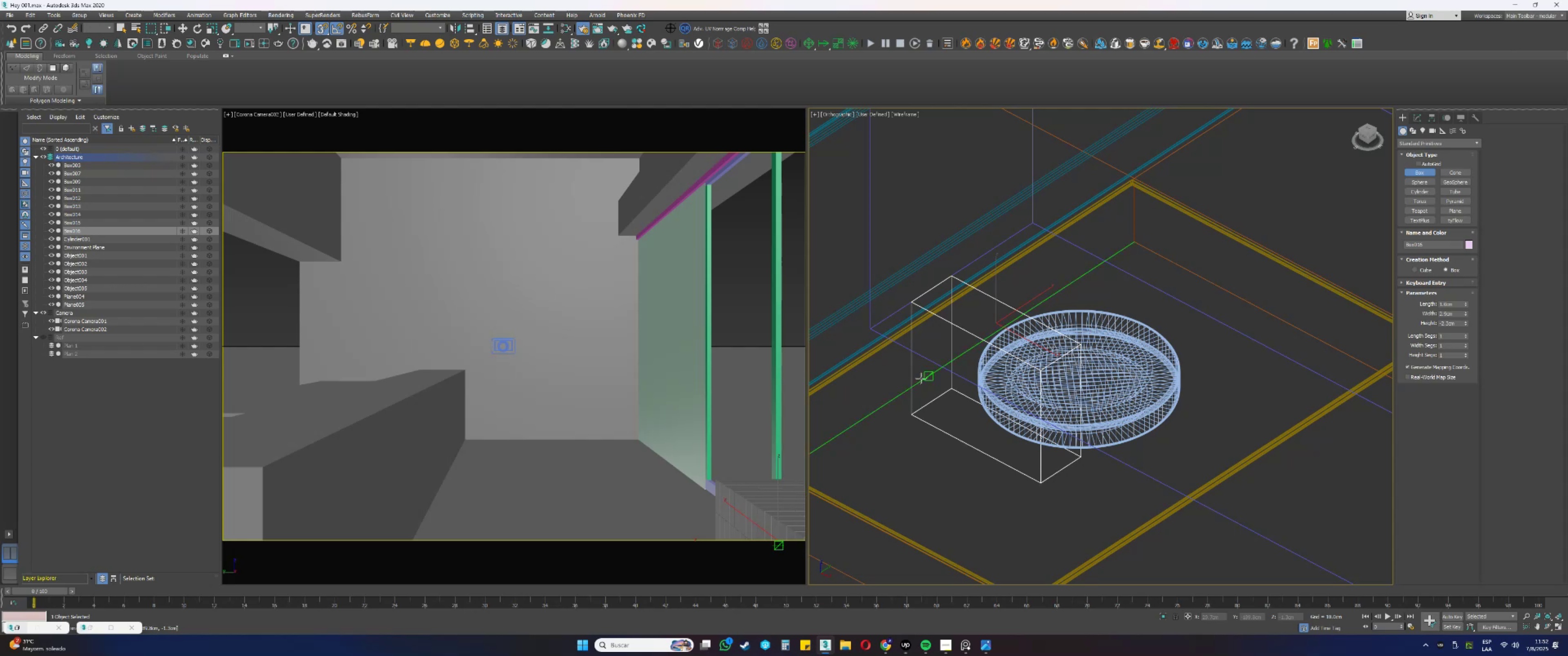 
wait(5.01)
 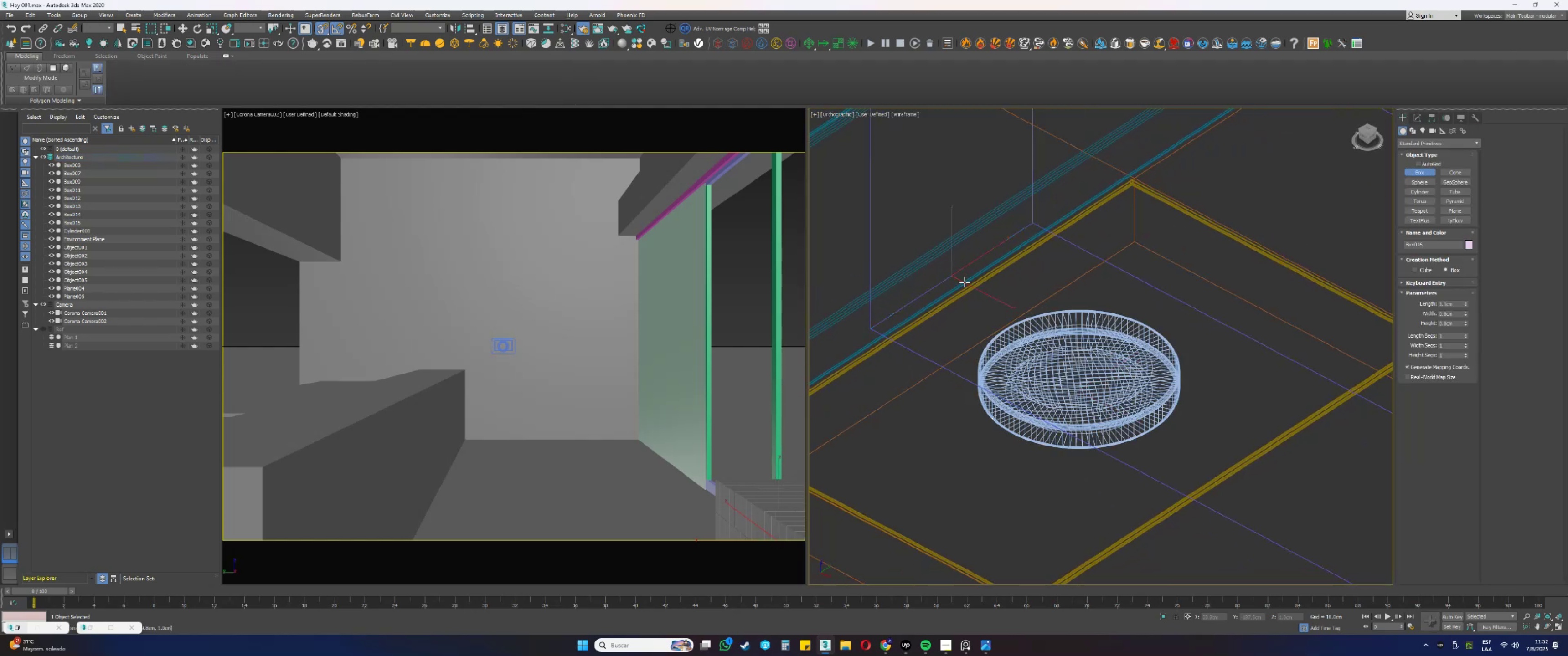 
scroll: coordinate [1027, 334], scroll_direction: down, amount: 1.0
 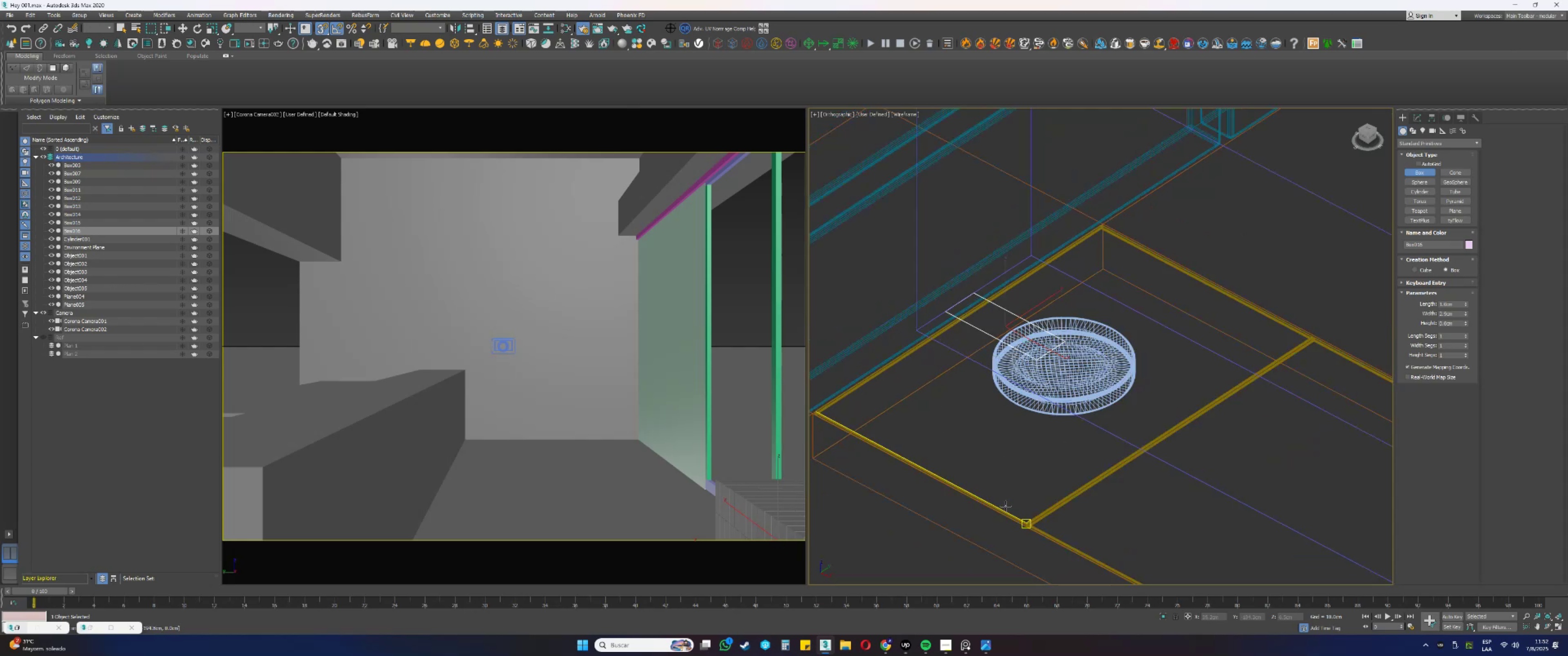 
scroll: coordinate [1029, 516], scroll_direction: up, amount: 6.0
 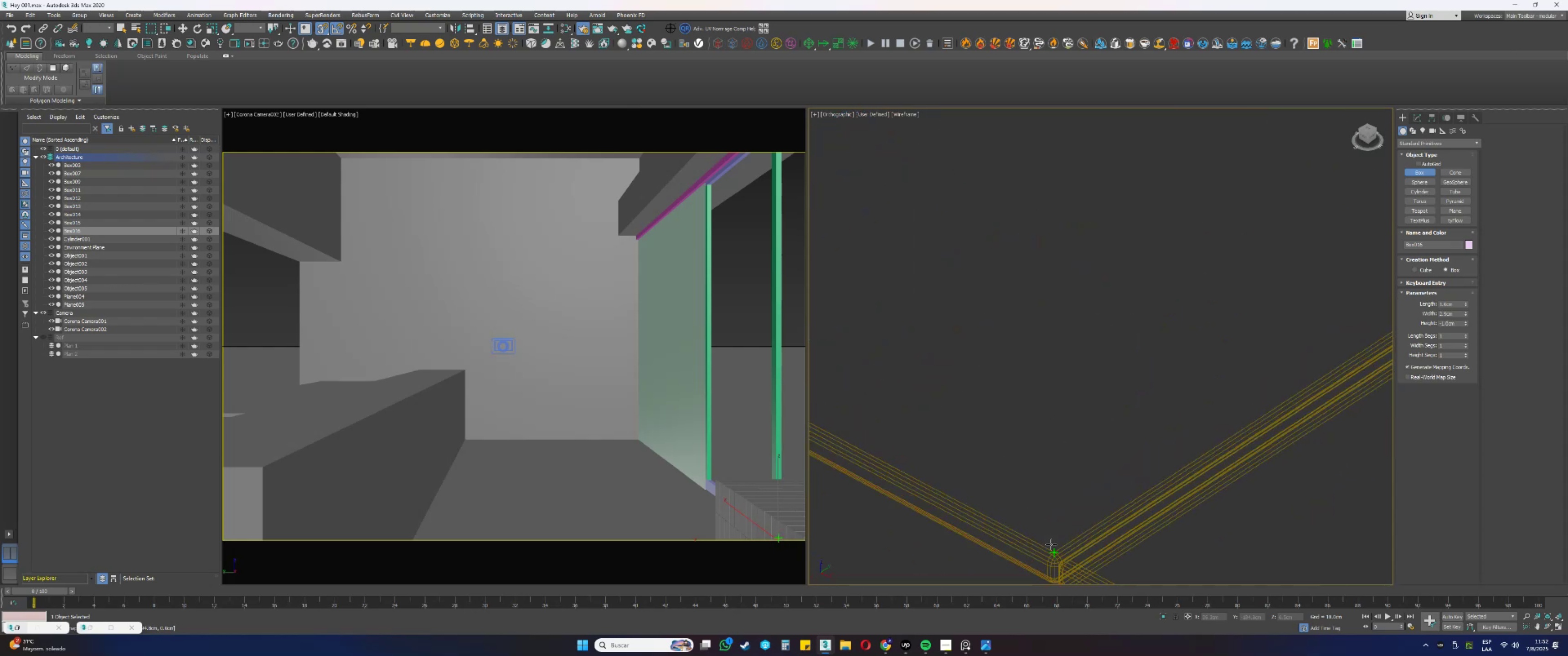 
left_click([1052, 544])
 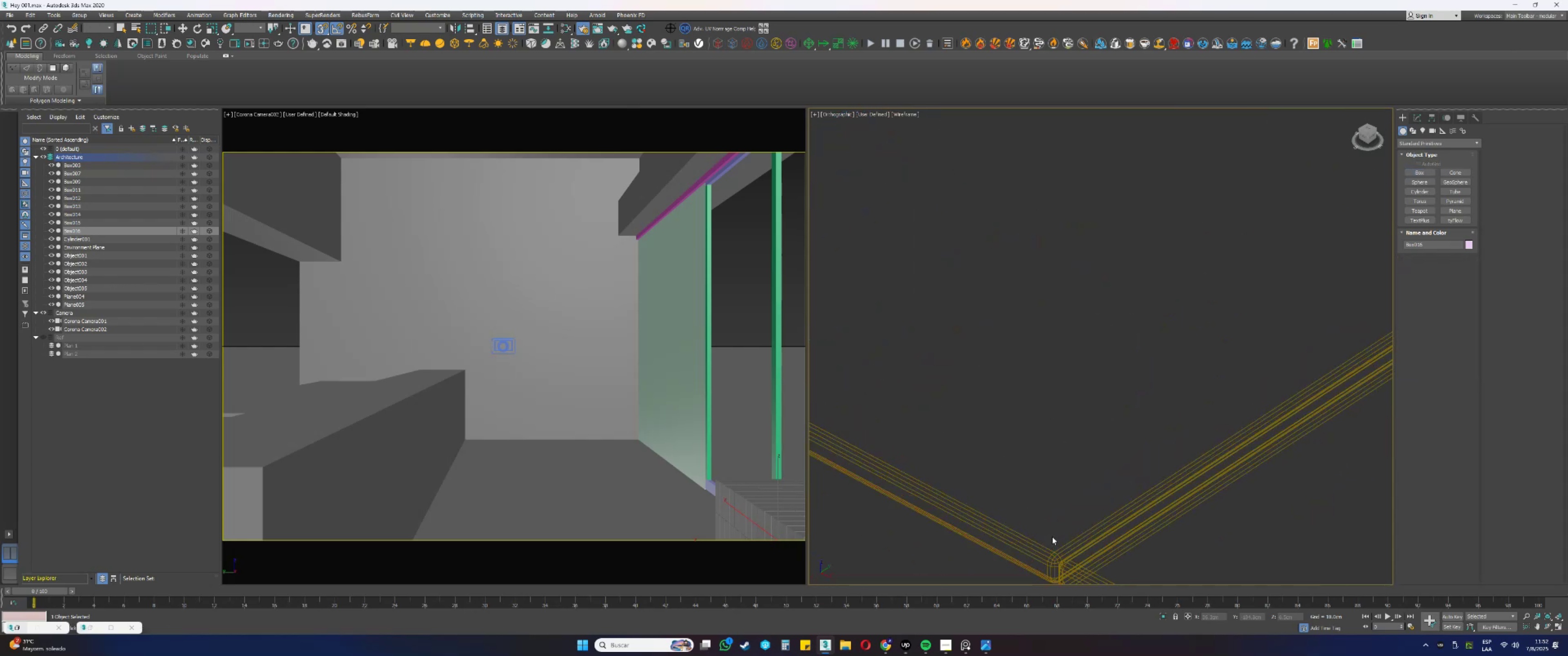 
key(S)
 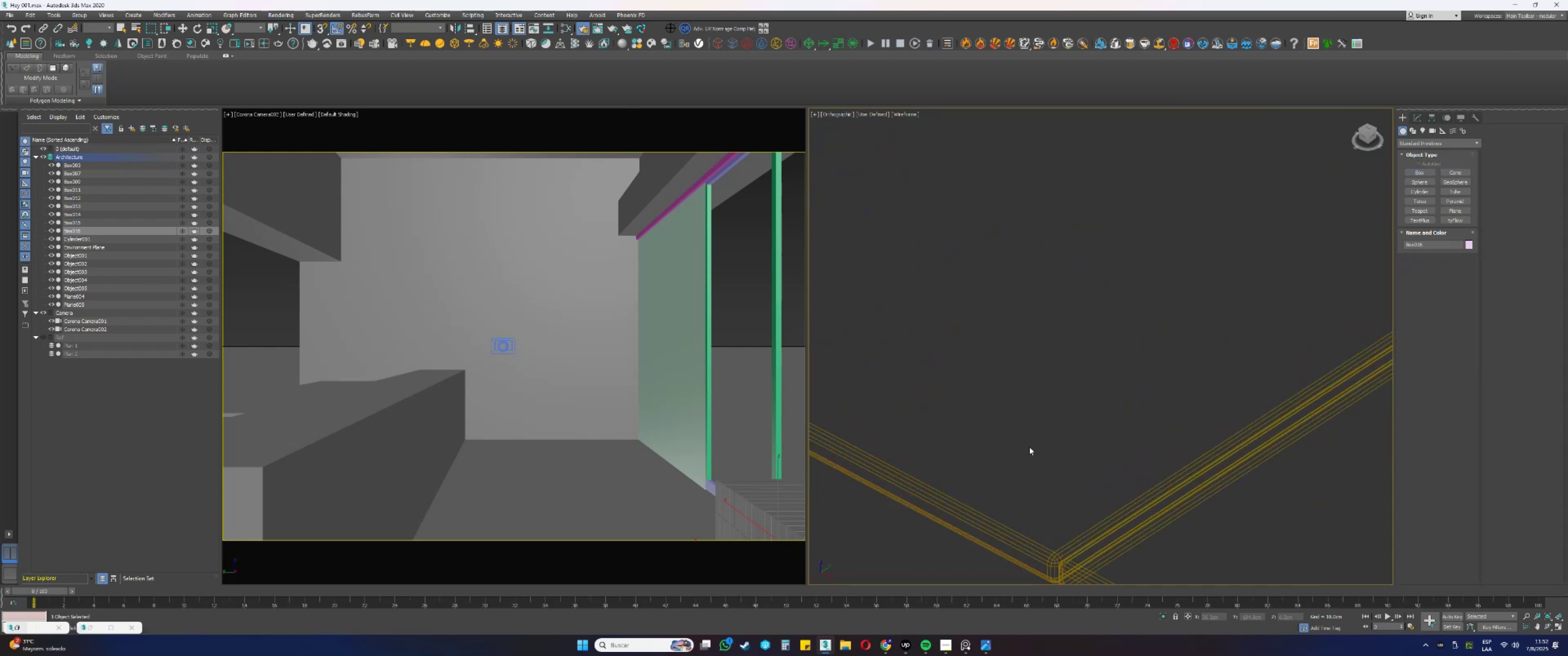 
scroll: coordinate [1029, 446], scroll_direction: down, amount: 5.0
 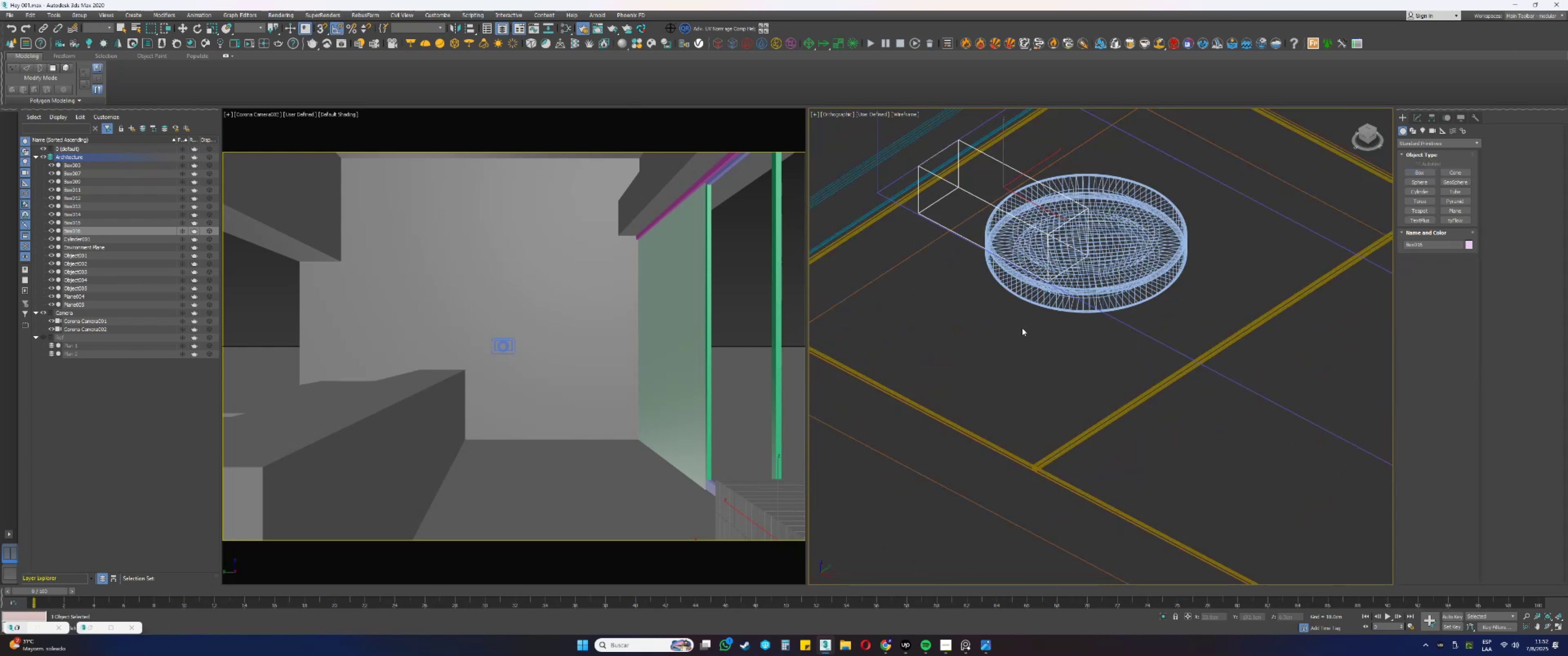 
key(F3)
 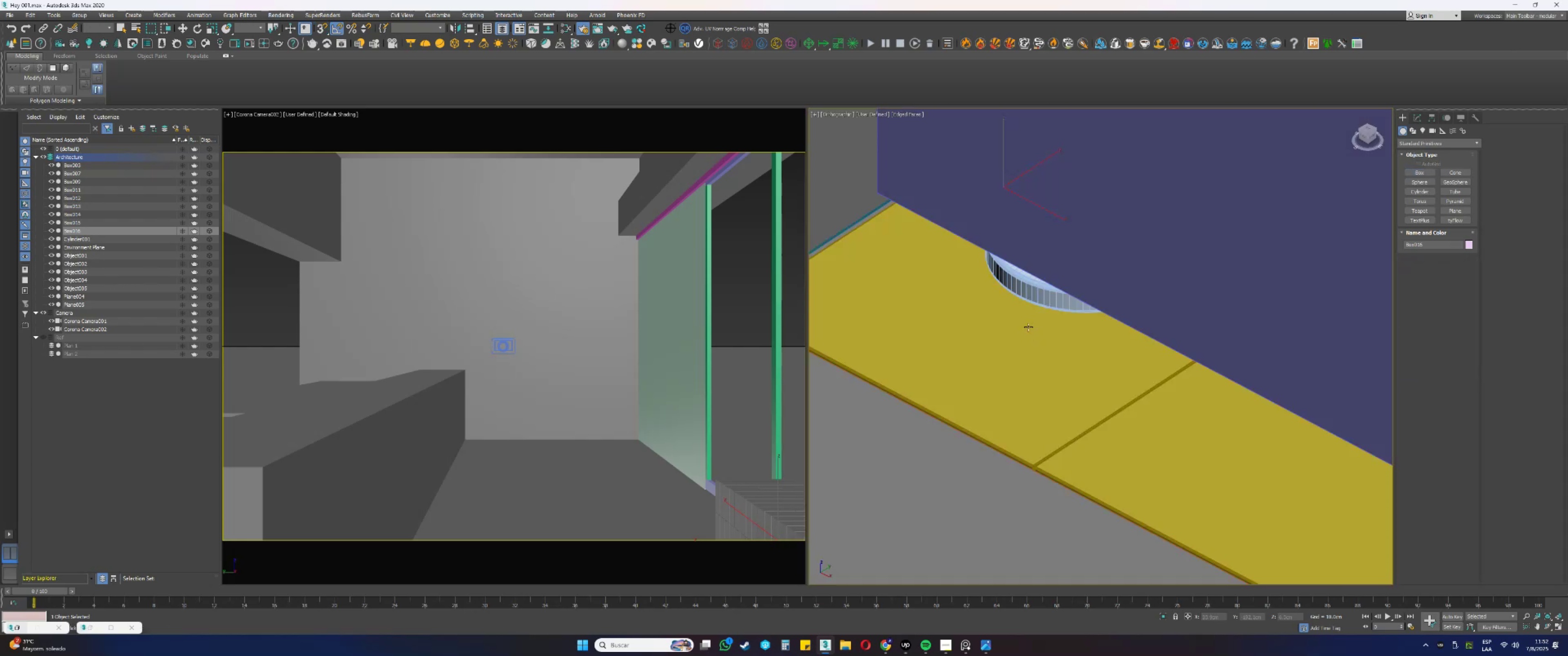 
hold_key(key=AltLeft, duration=0.7)
 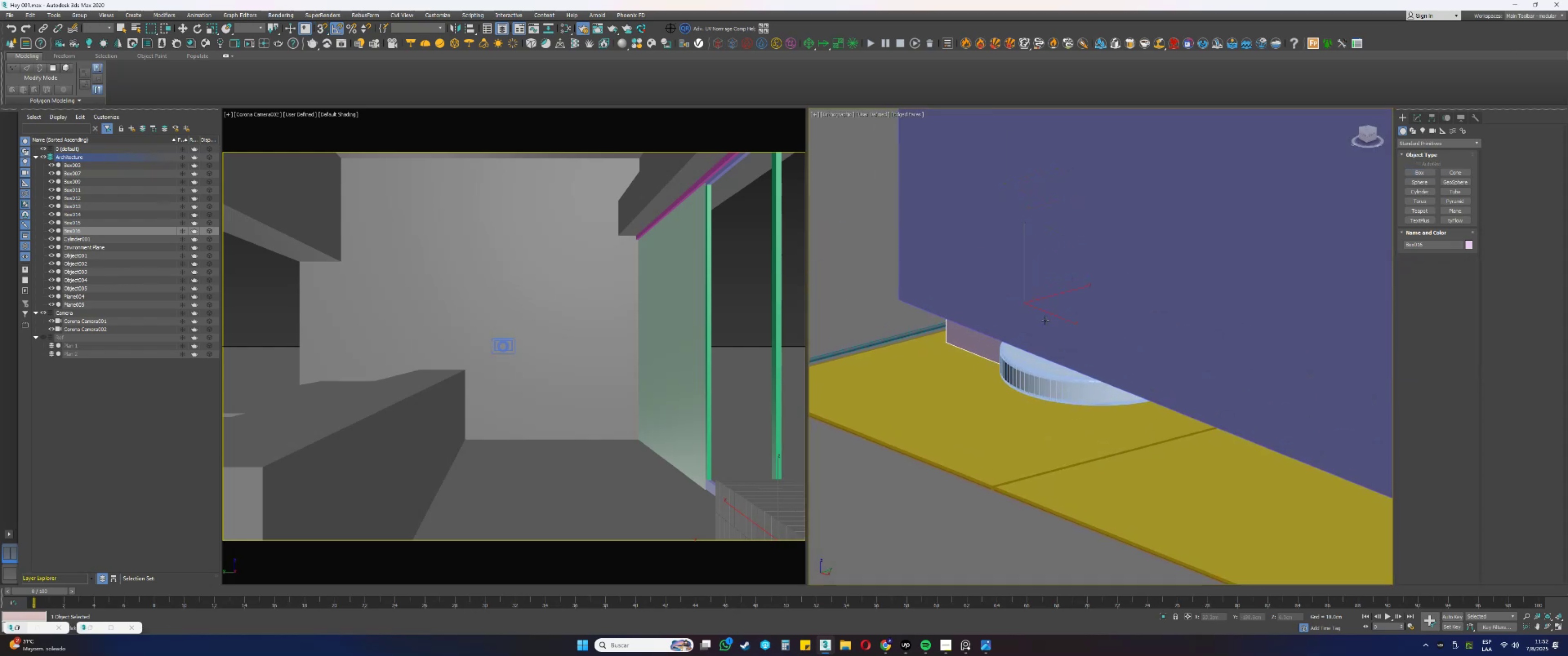 
key(Alt+AltLeft)
 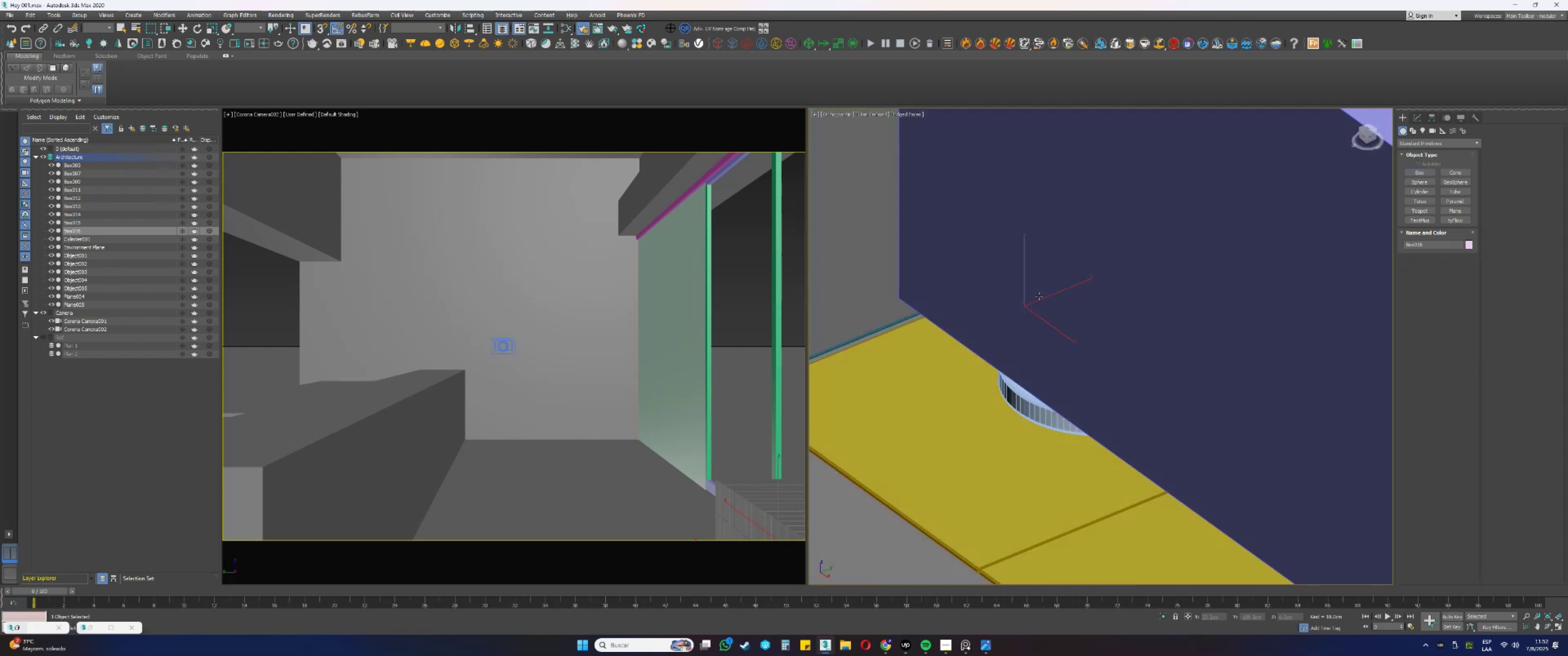 
type([F3]wssss[F3])
 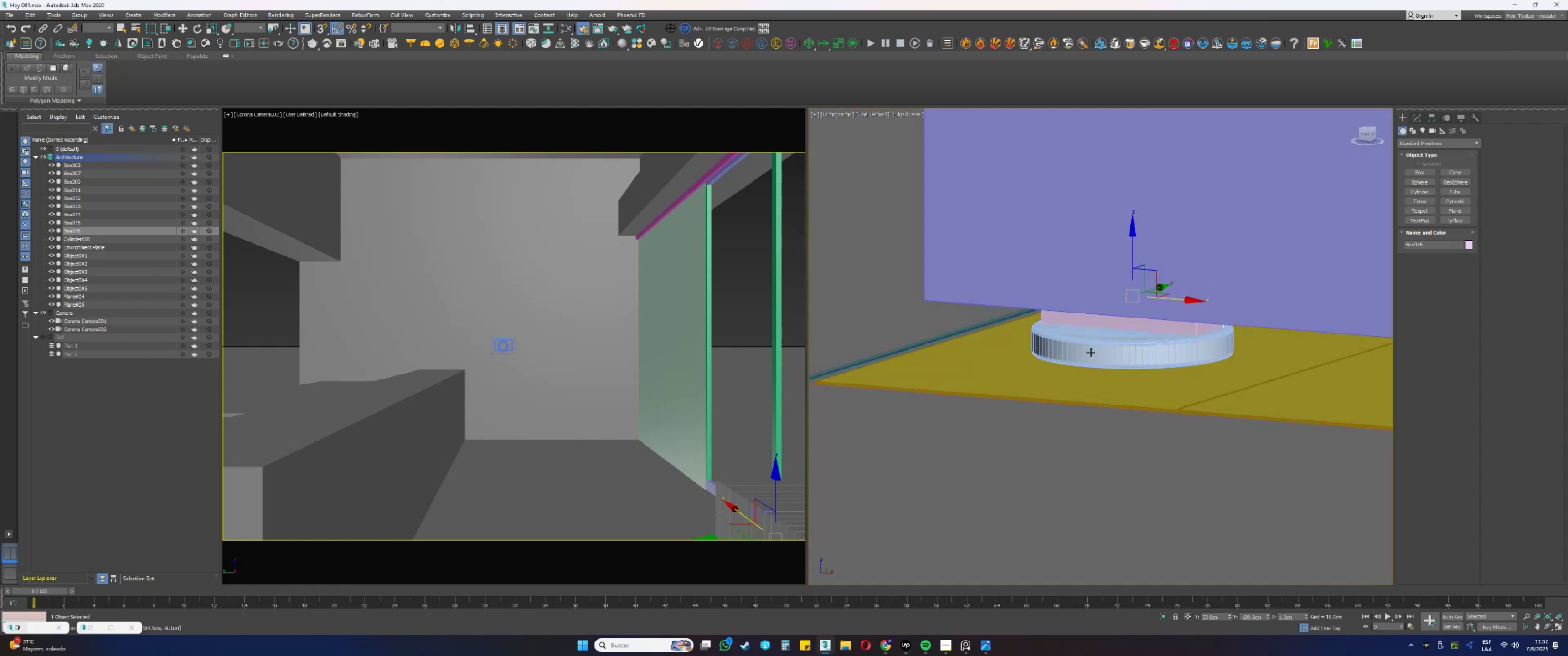 
hold_key(key=AltLeft, duration=0.5)
 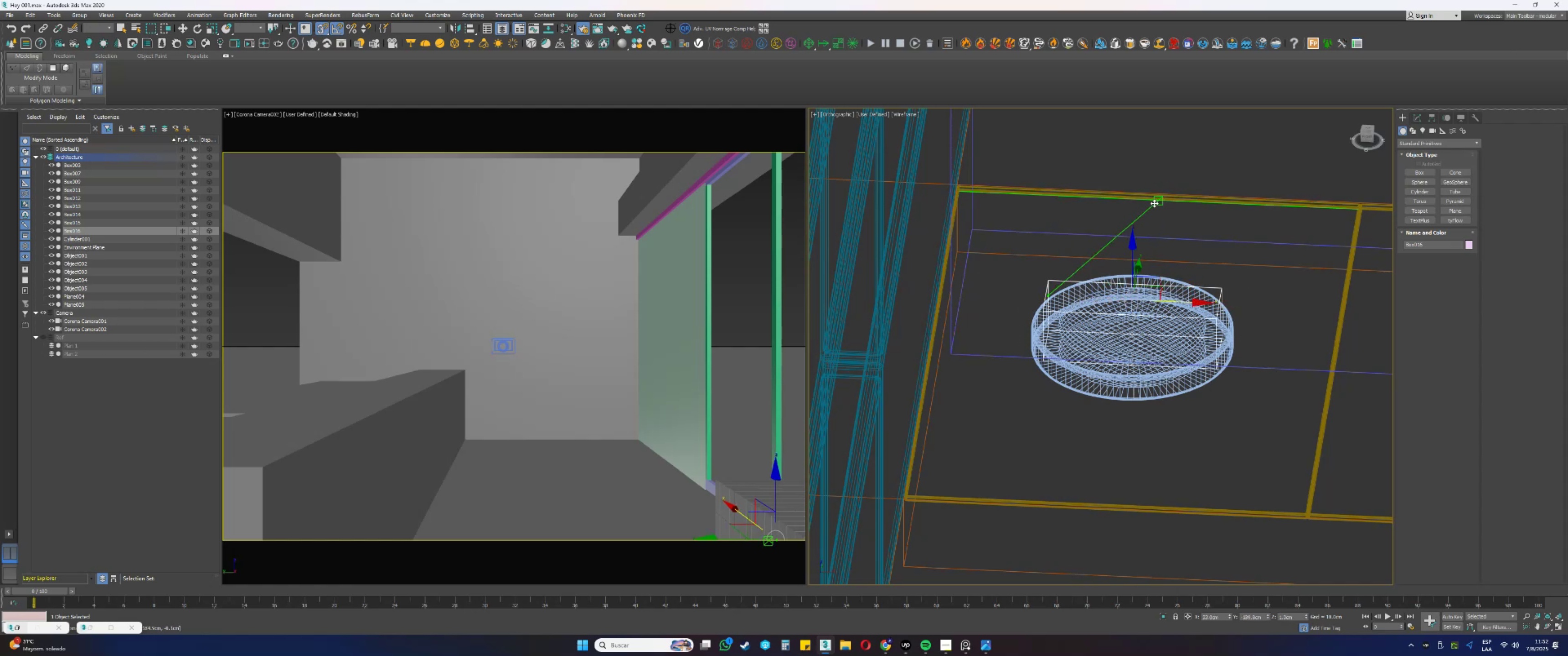 
hold_key(key=AltLeft, duration=0.62)
 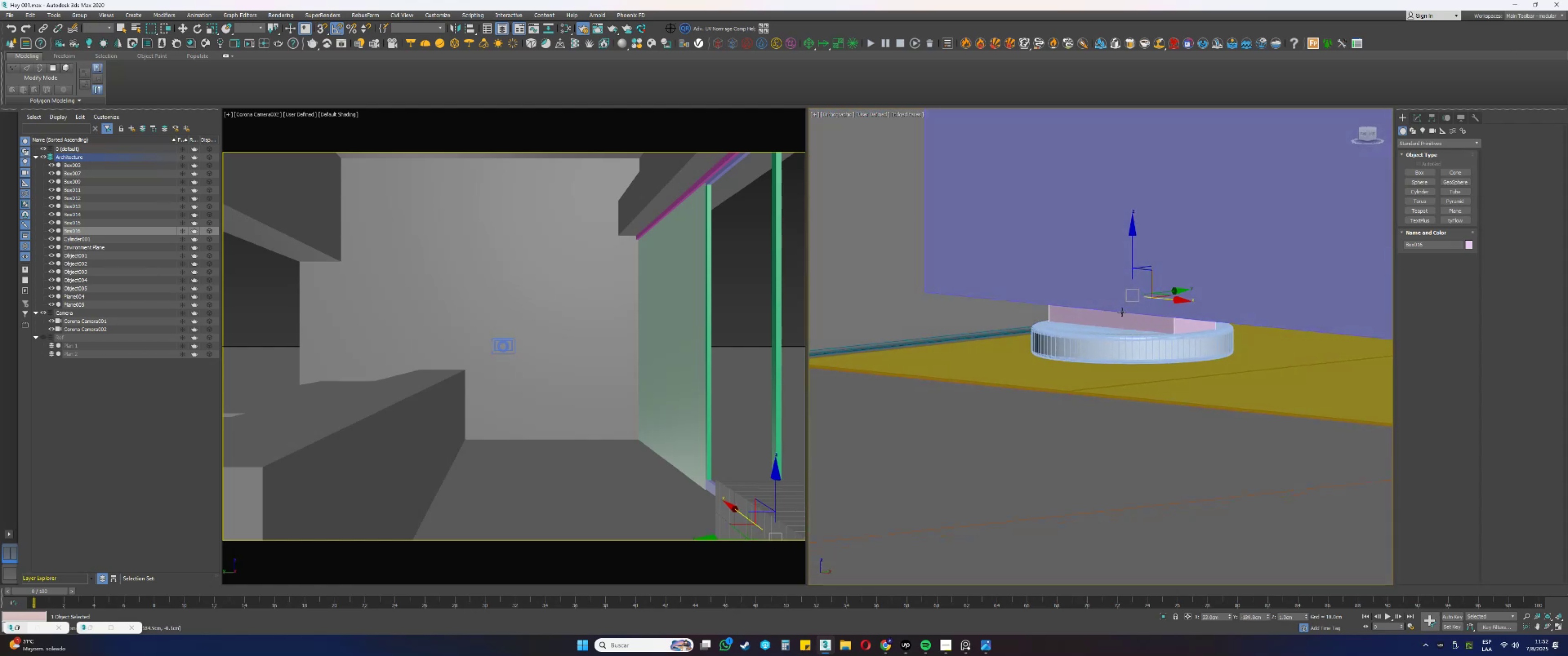 
scroll: coordinate [1121, 312], scroll_direction: up, amount: 1.0
 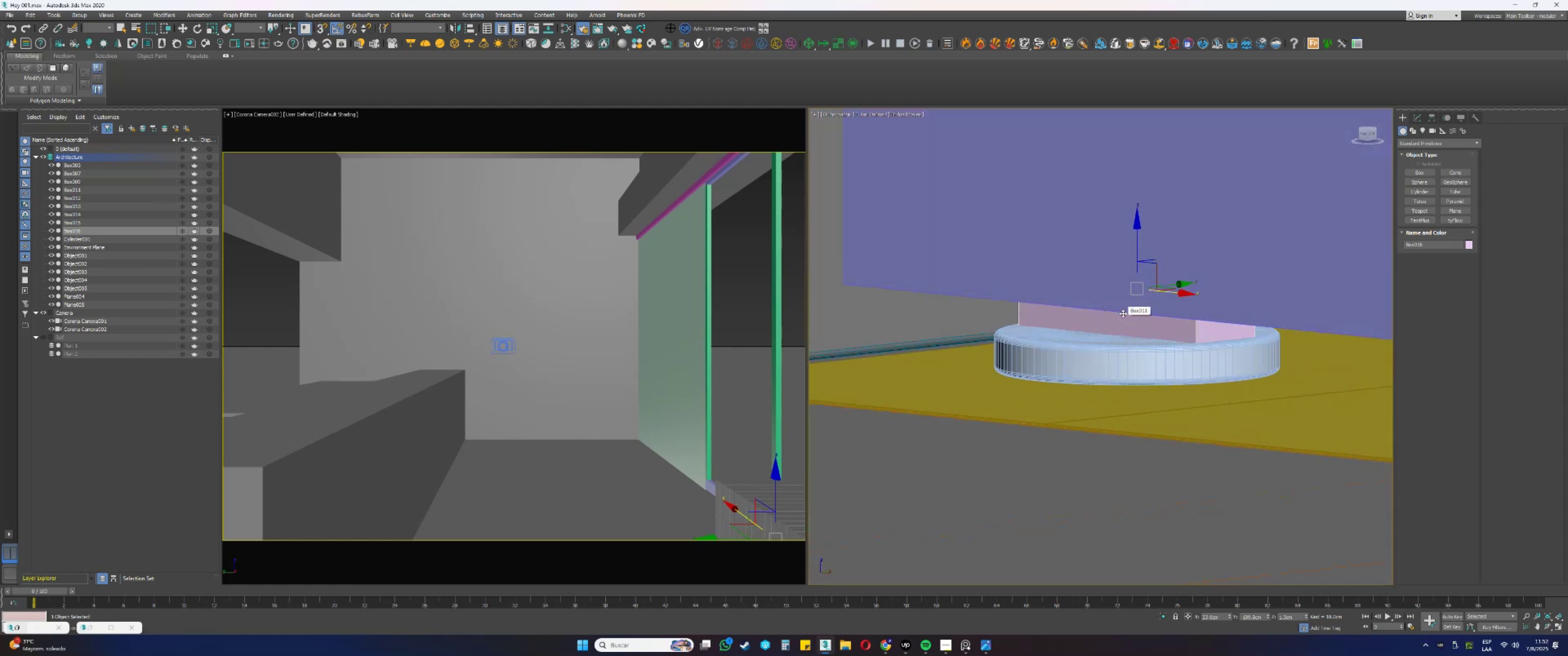 
hold_key(key=AltLeft, duration=0.78)
 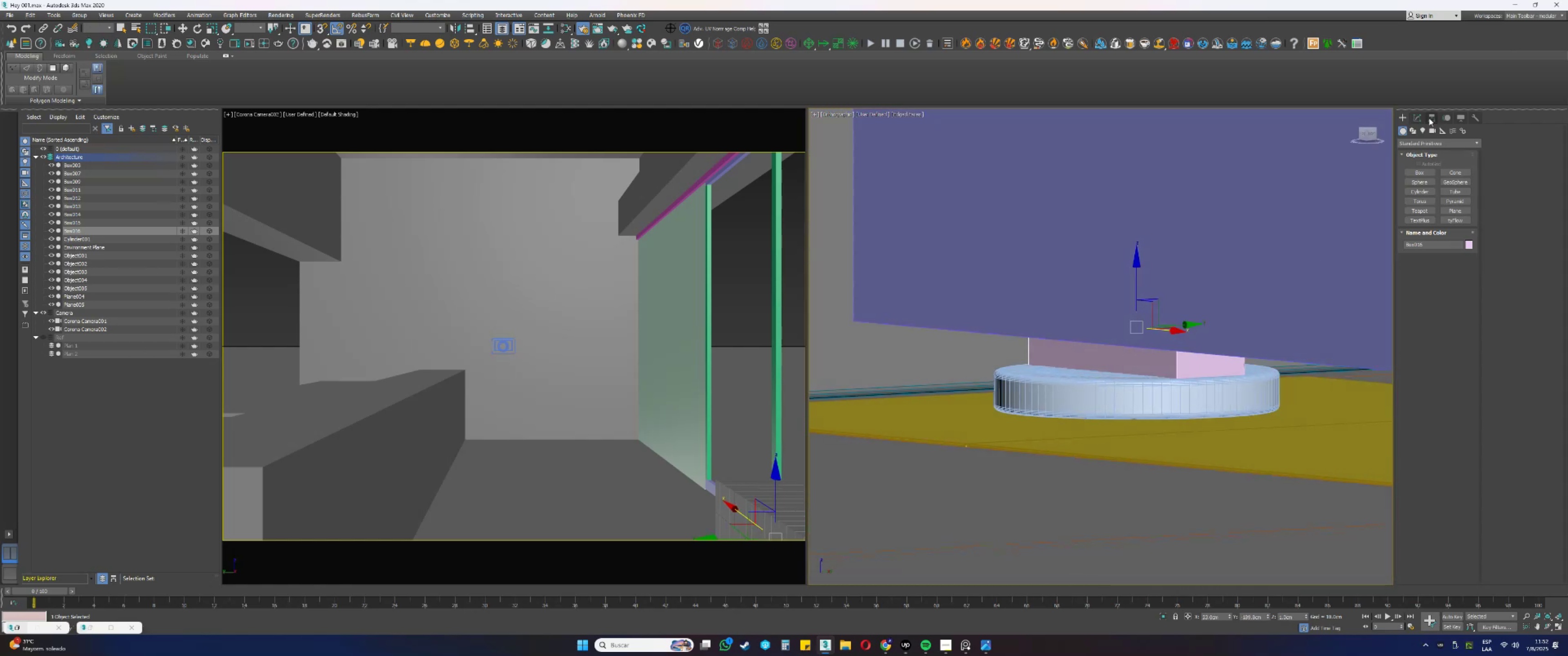 
left_click([1417, 117])
 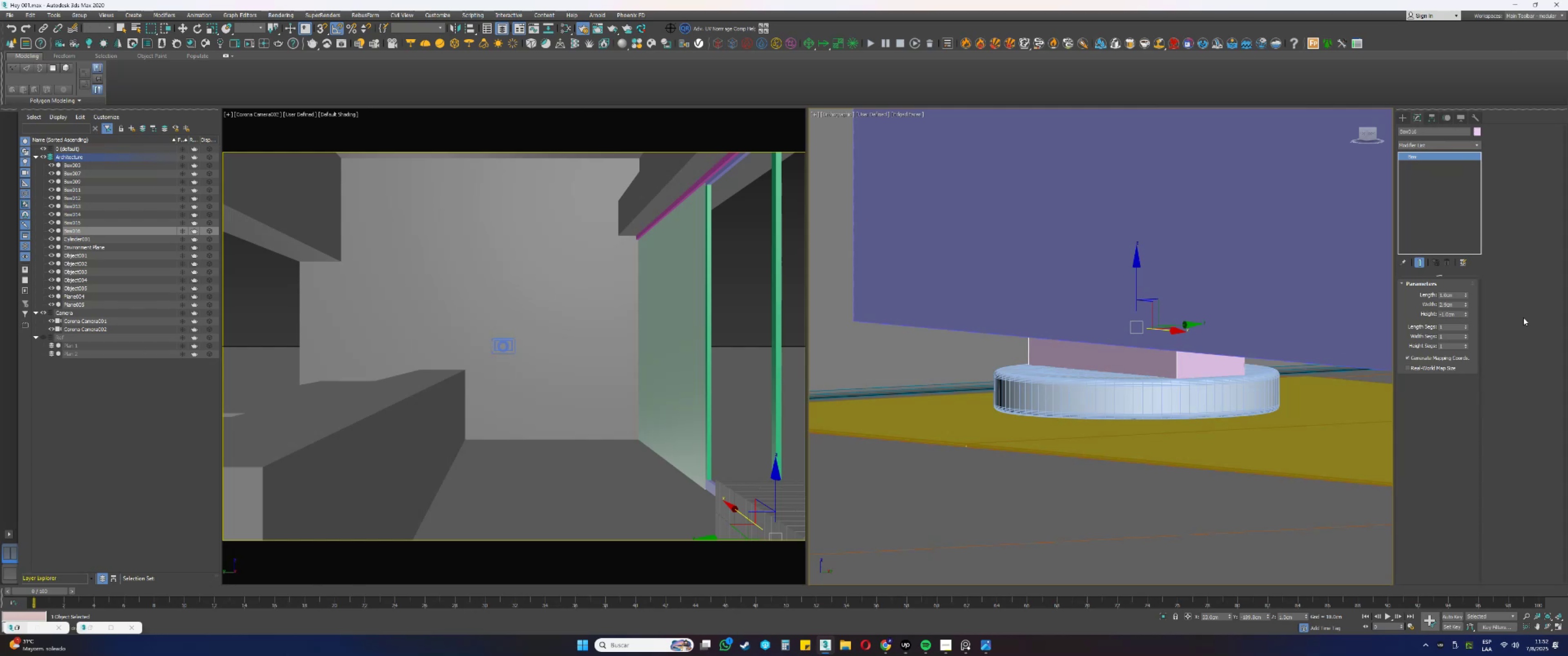 
key(F3)
 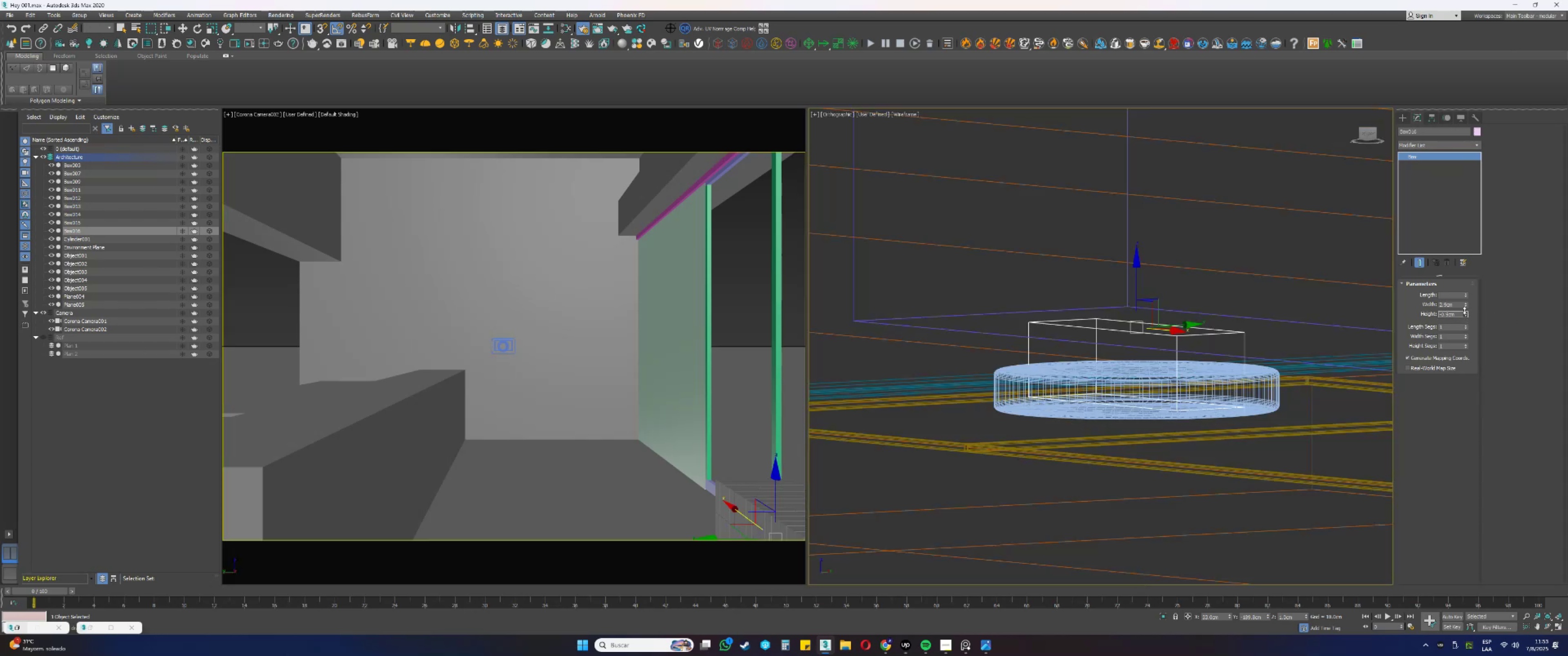 
key(F3)
 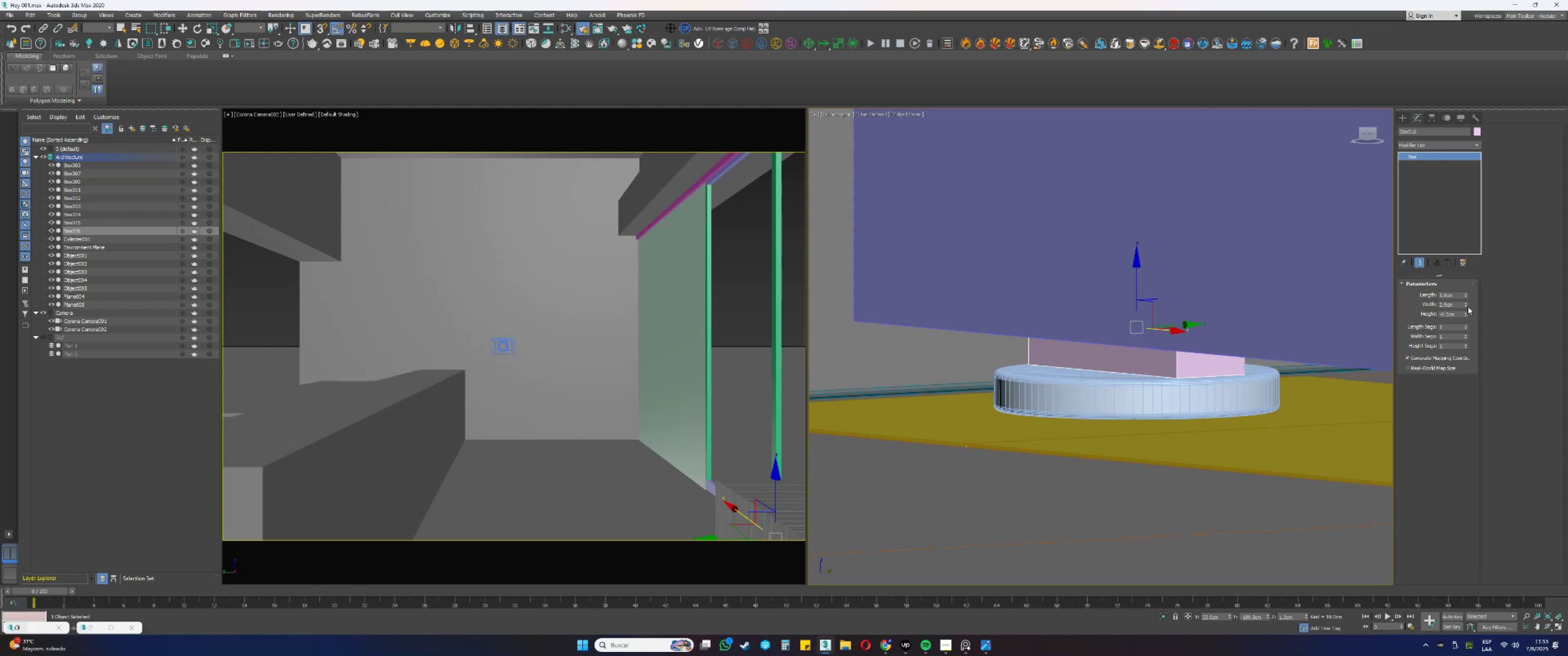 
wait(13.12)
 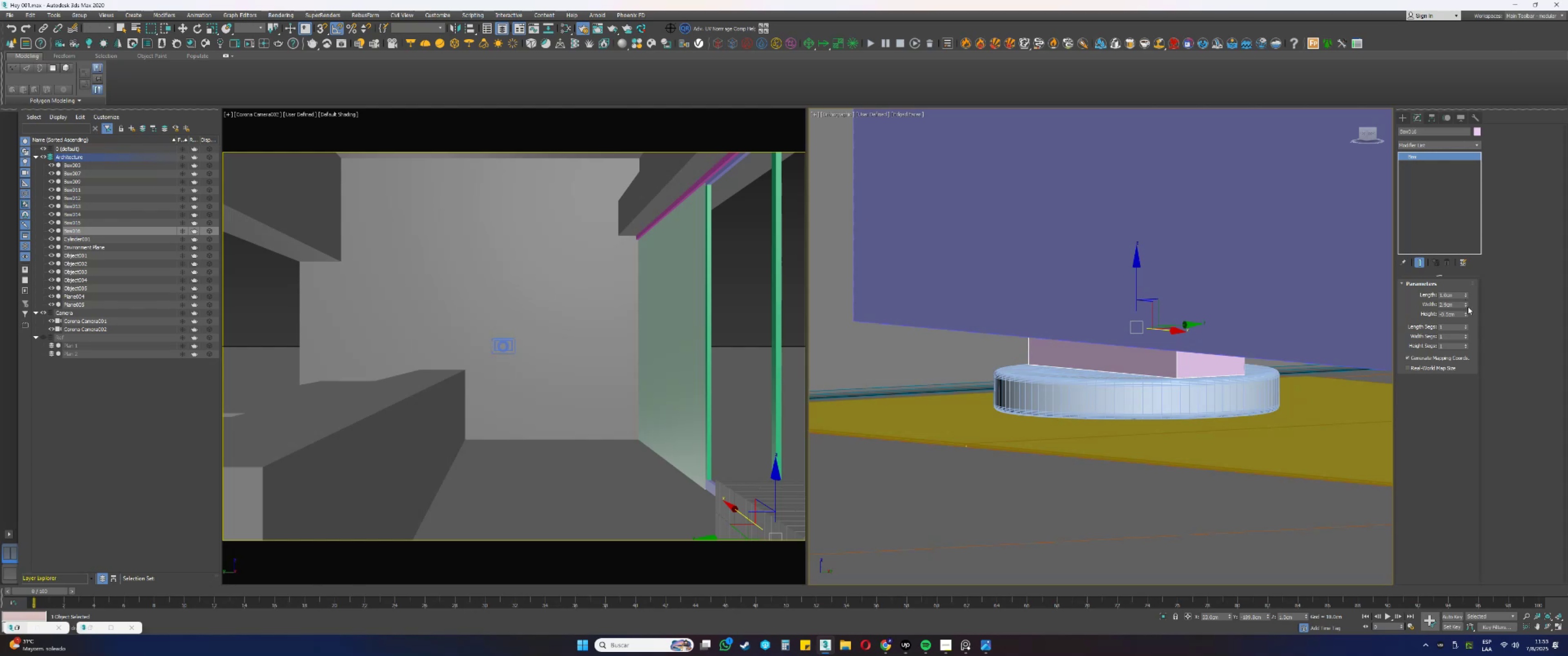 
scroll: coordinate [1179, 374], scroll_direction: up, amount: 2.0
 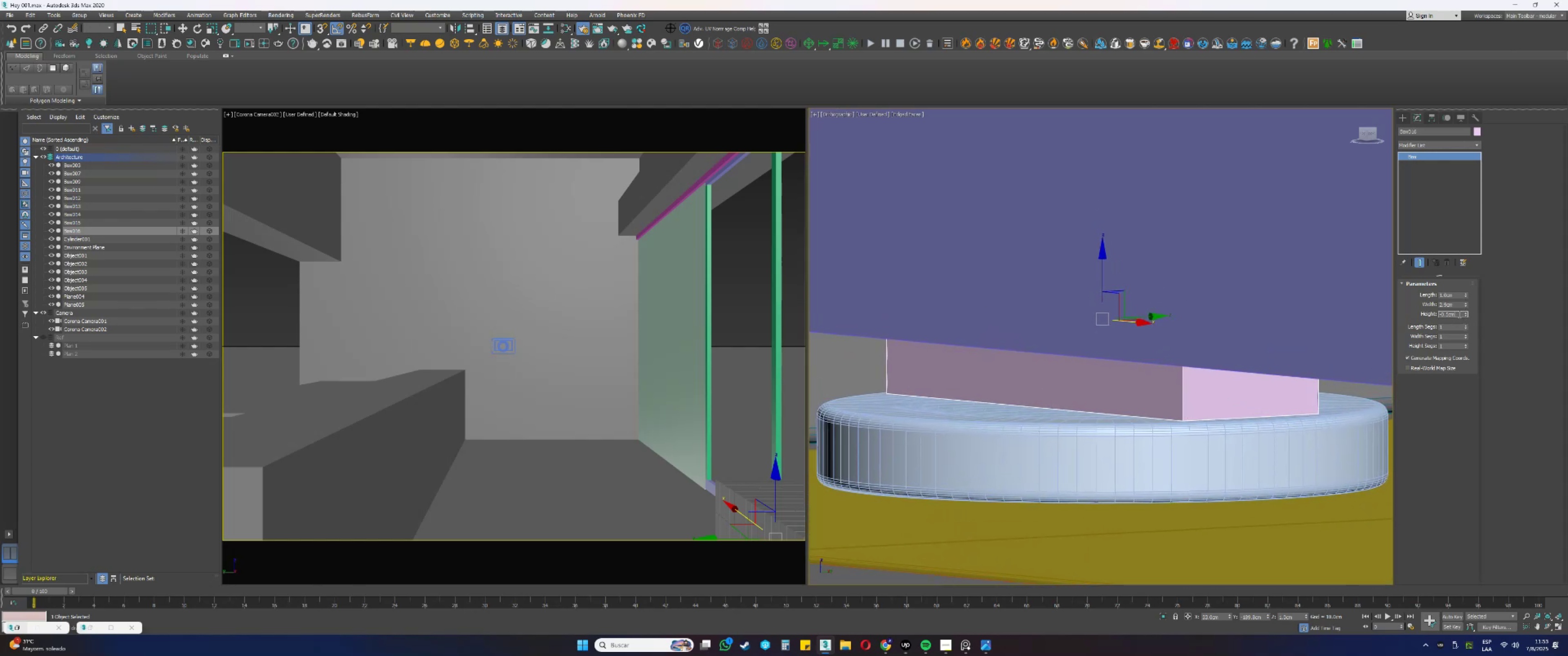 
key(NumpadSubtract)
 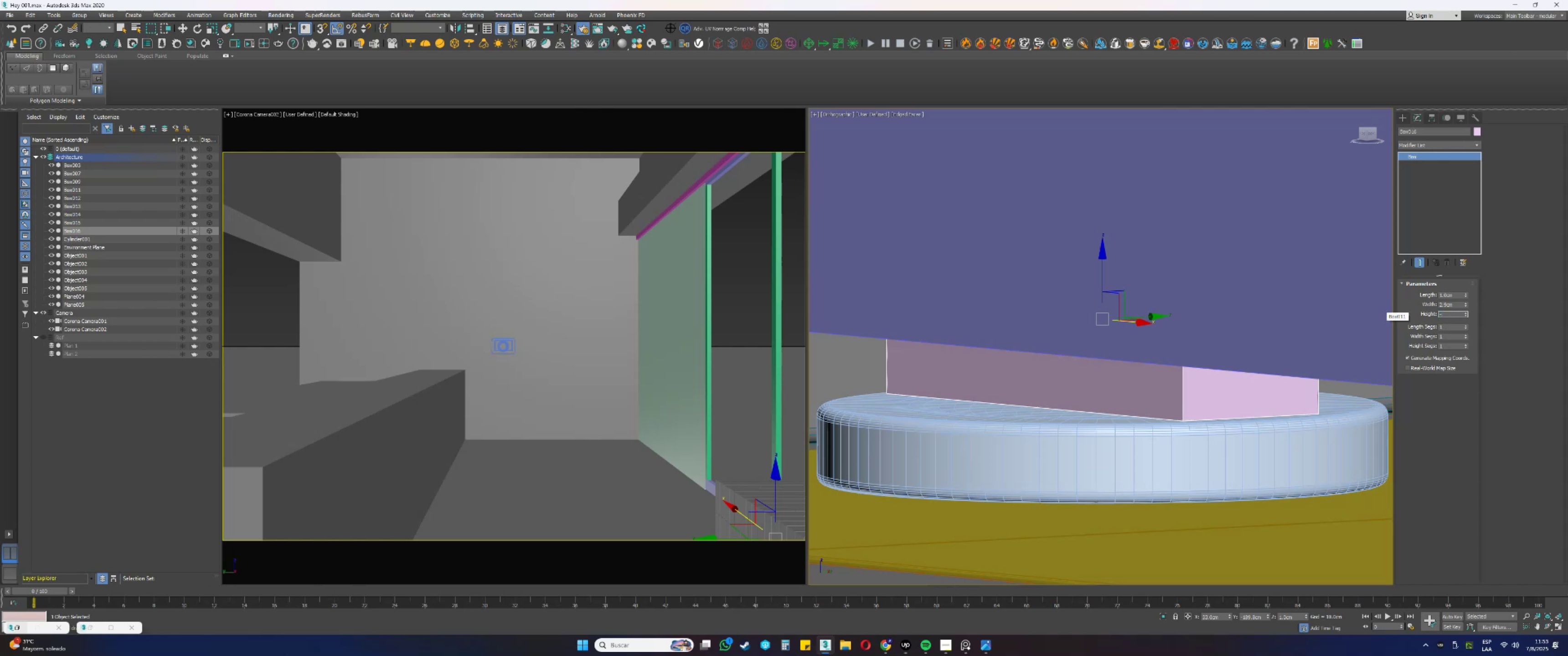 
key(NumpadDecimal)
 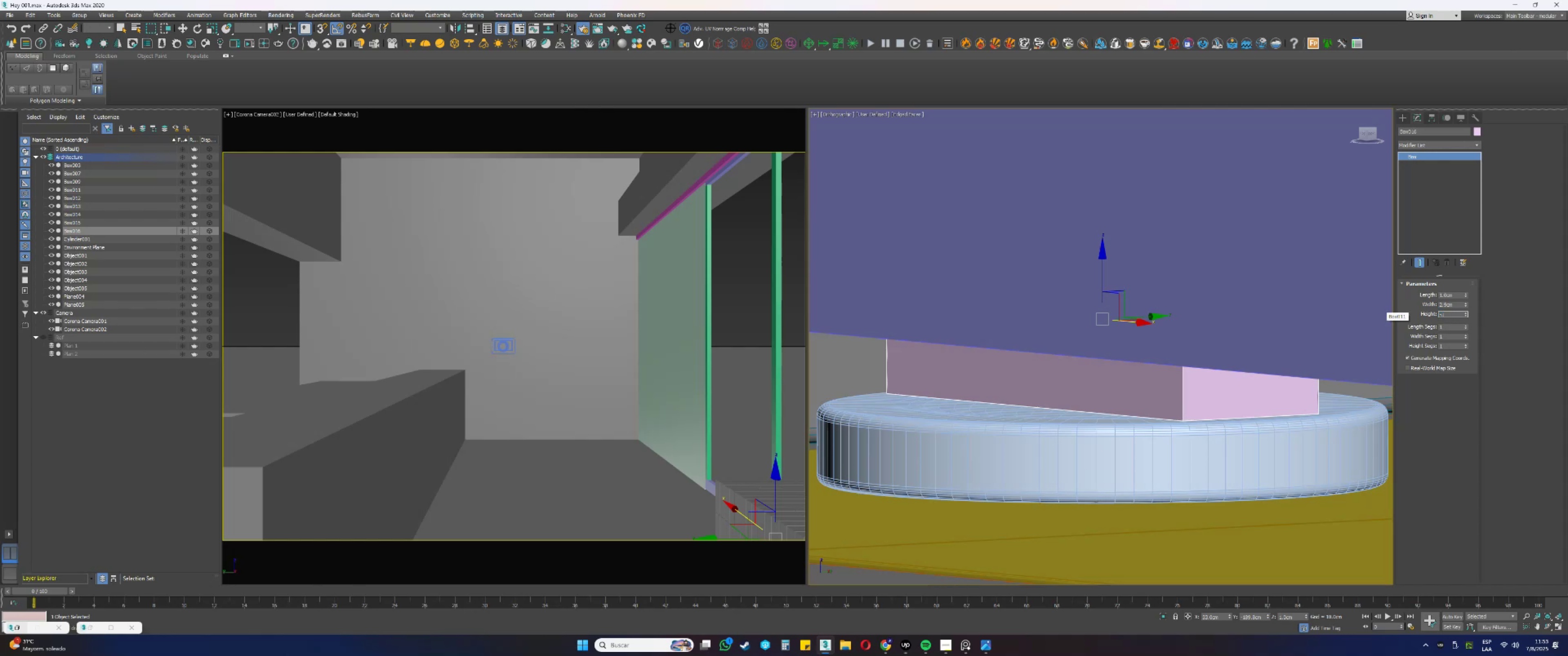 
key(Numpad5)
 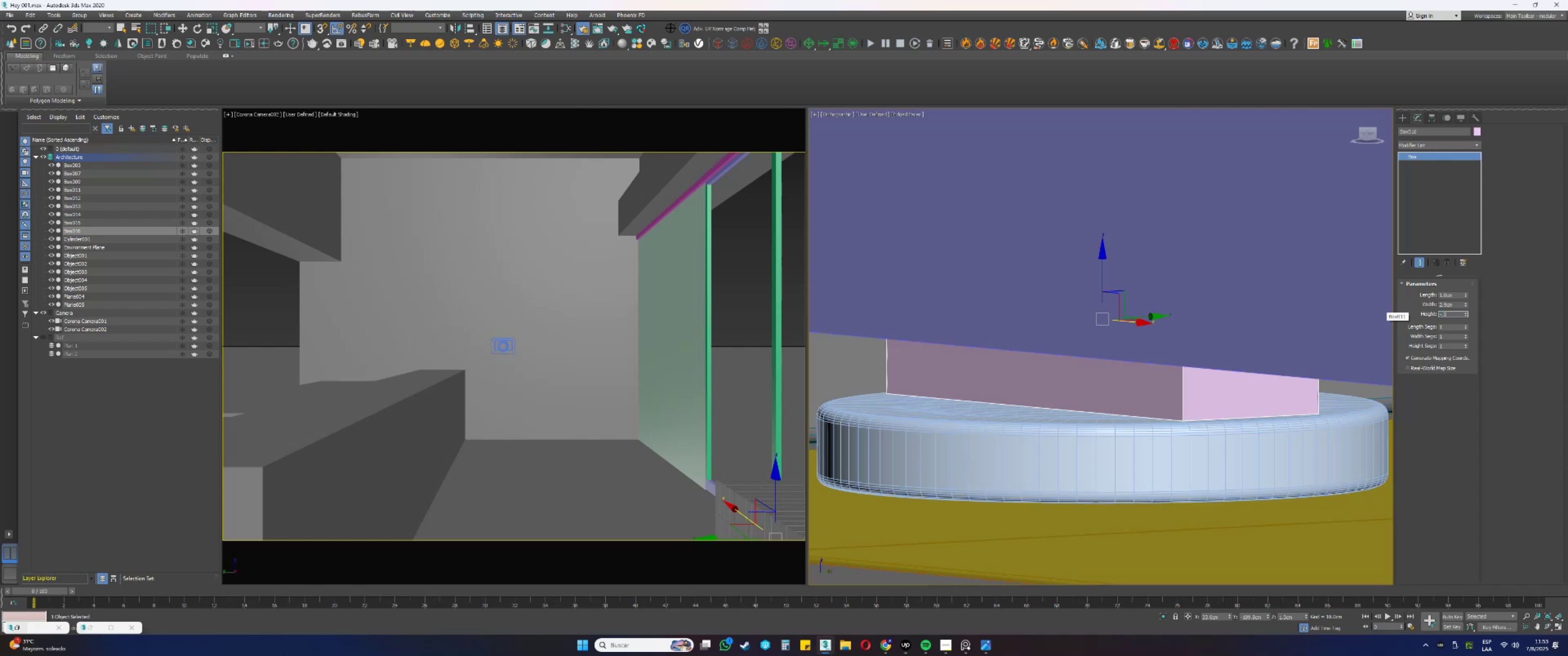 
key(NumpadEnter)
 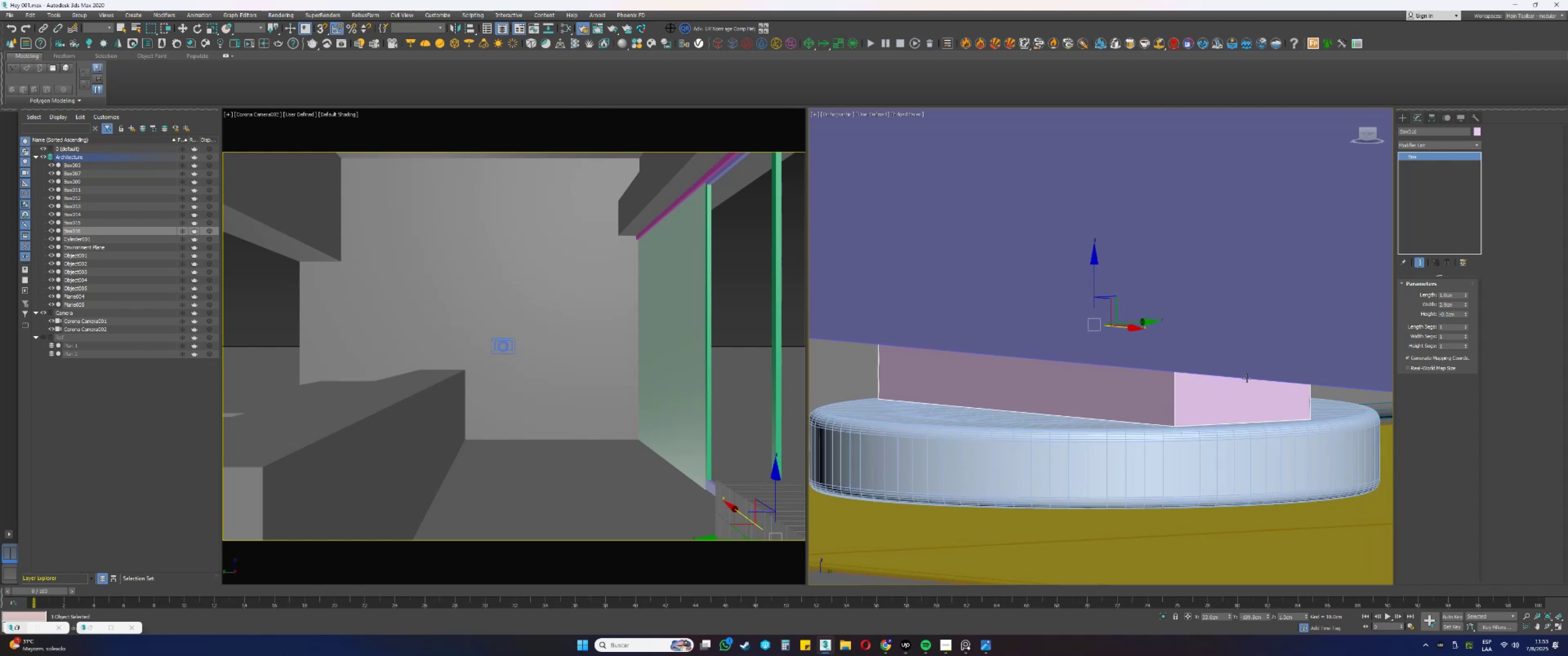 
scroll: coordinate [1150, 380], scroll_direction: down, amount: 1.0
 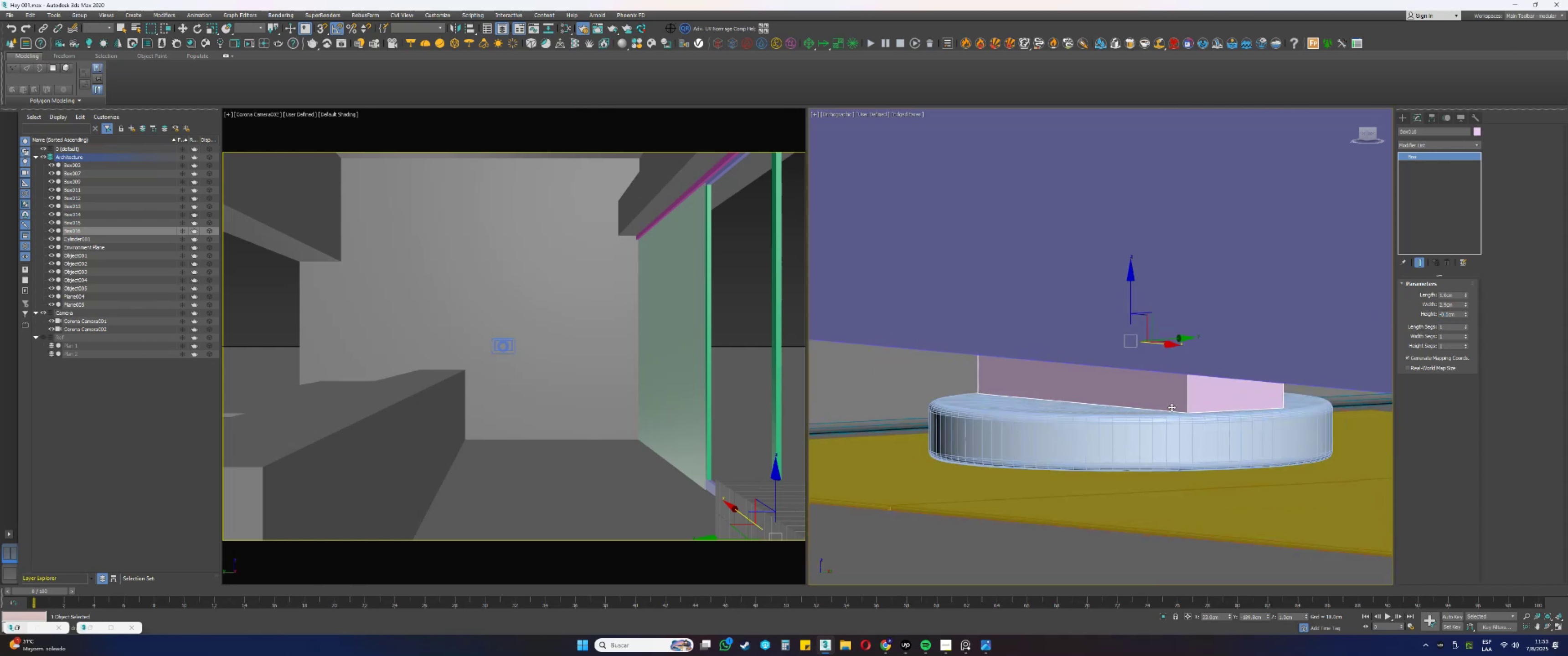 
hold_key(key=AltLeft, duration=1.38)
 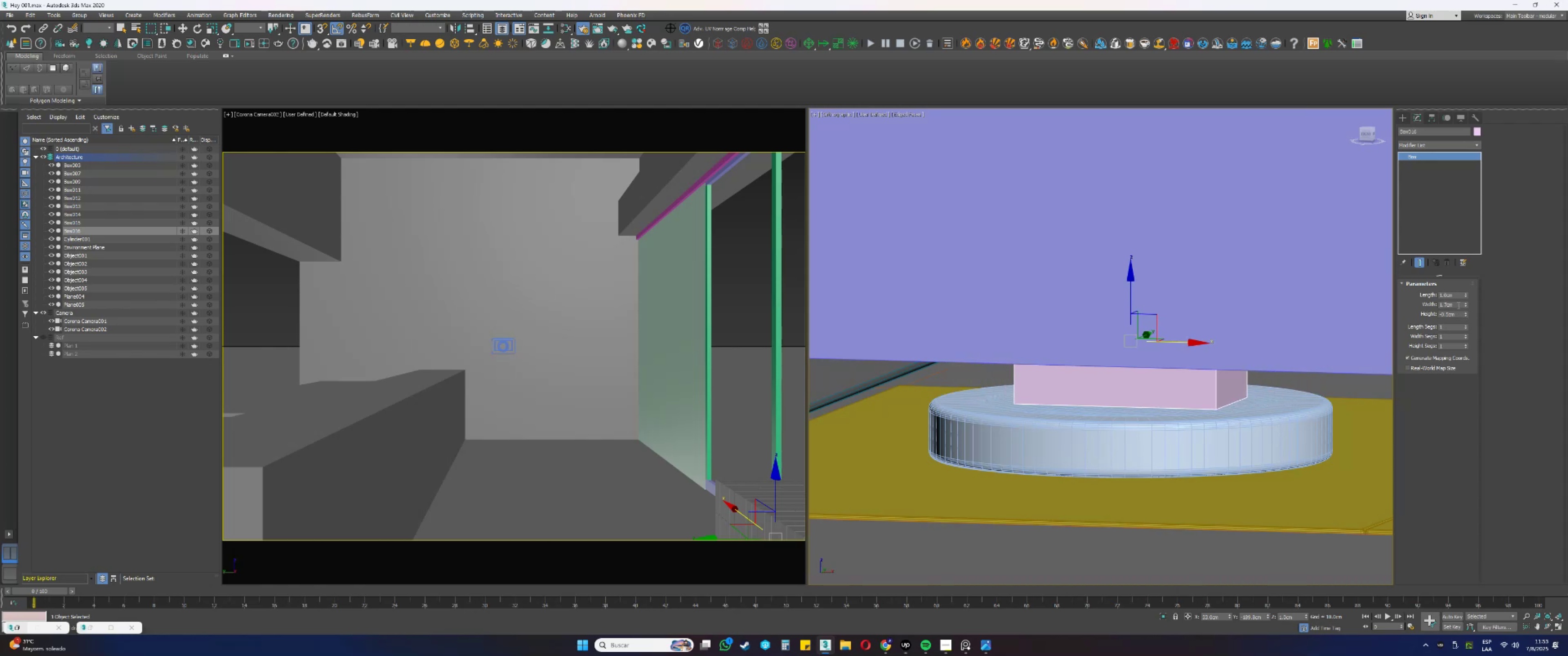 
wait(5.64)
 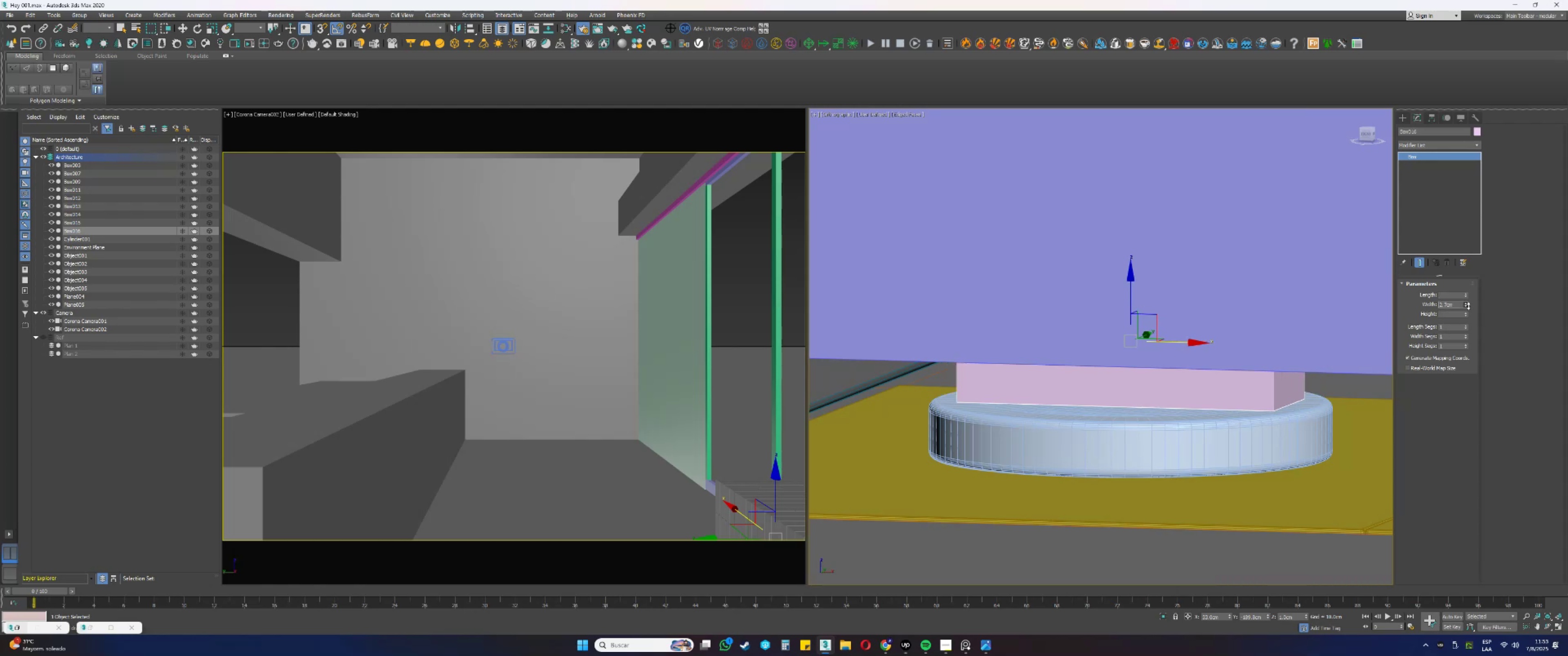 
key(Numpad1)
 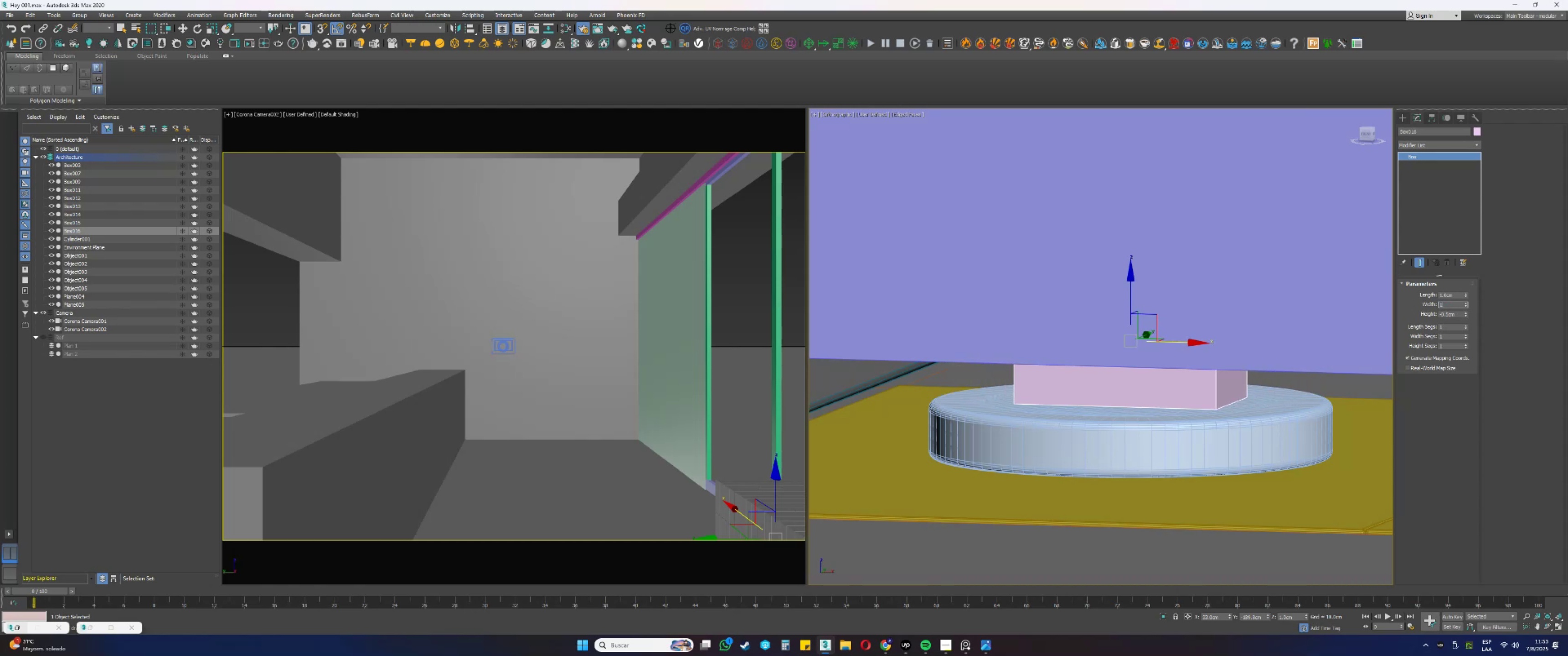 
key(NumpadDecimal)
 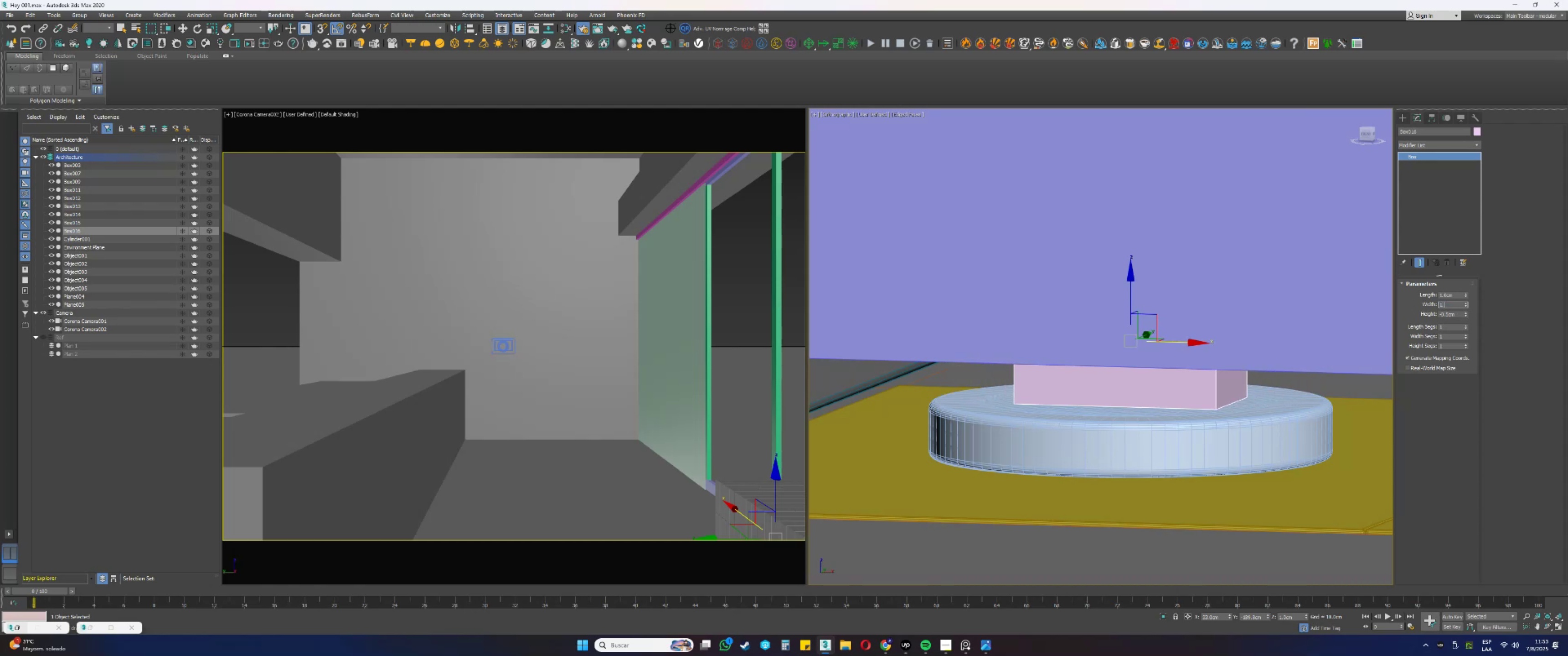 
key(Numpad5)
 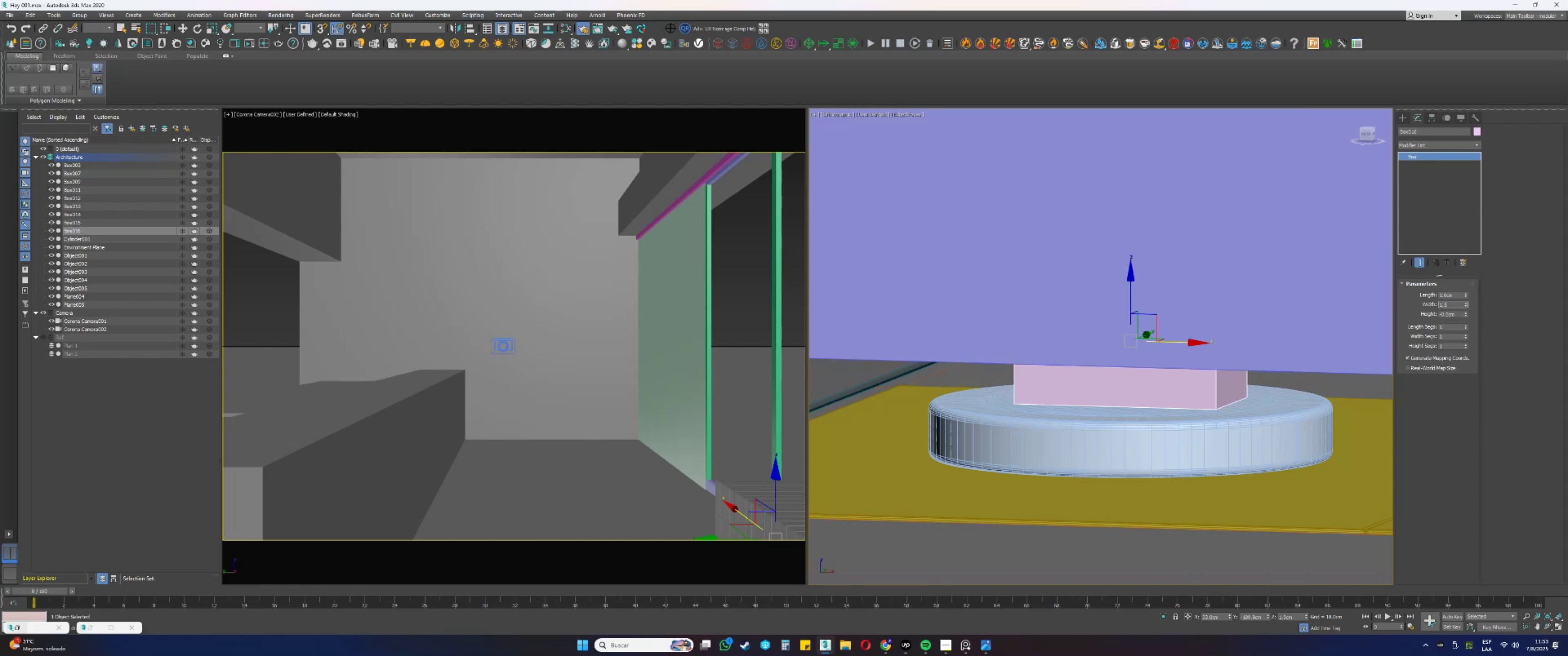 
key(NumpadEnter)
 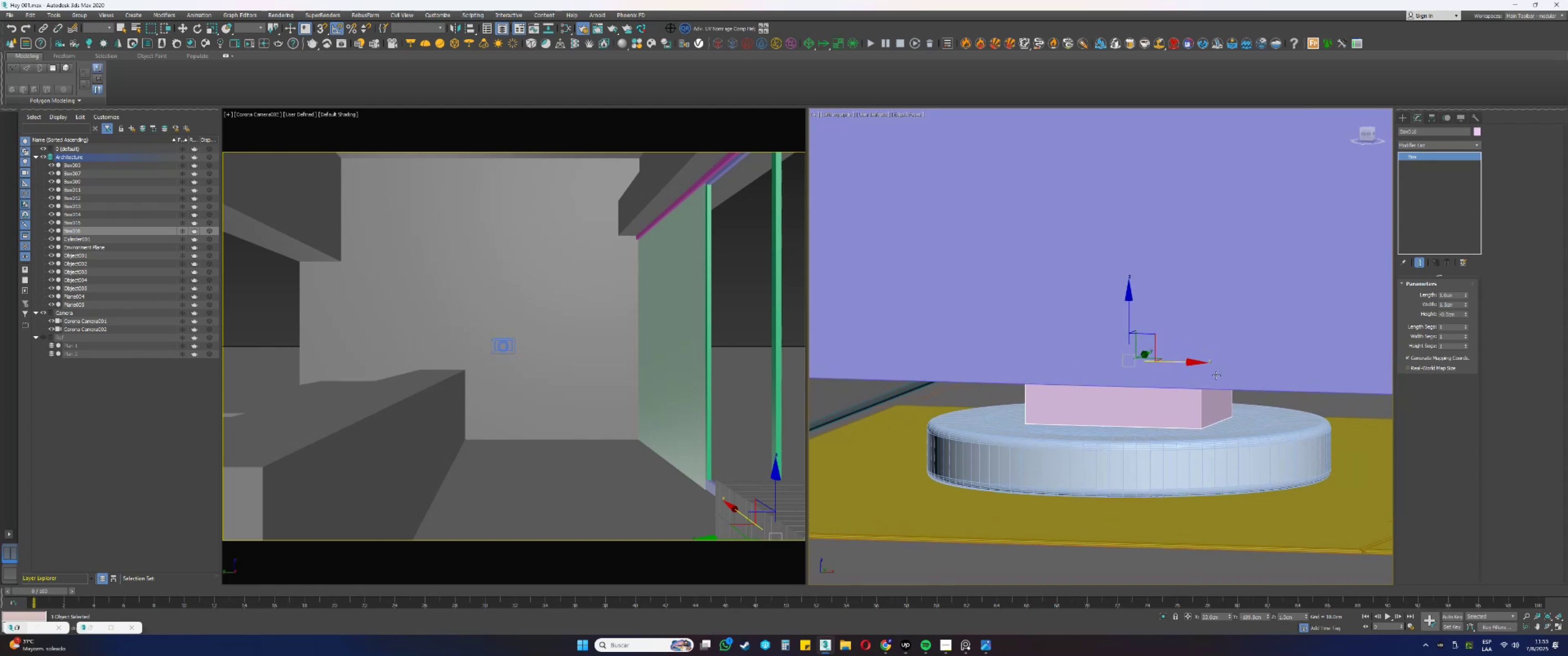 
hold_key(key=AltLeft, duration=0.96)
 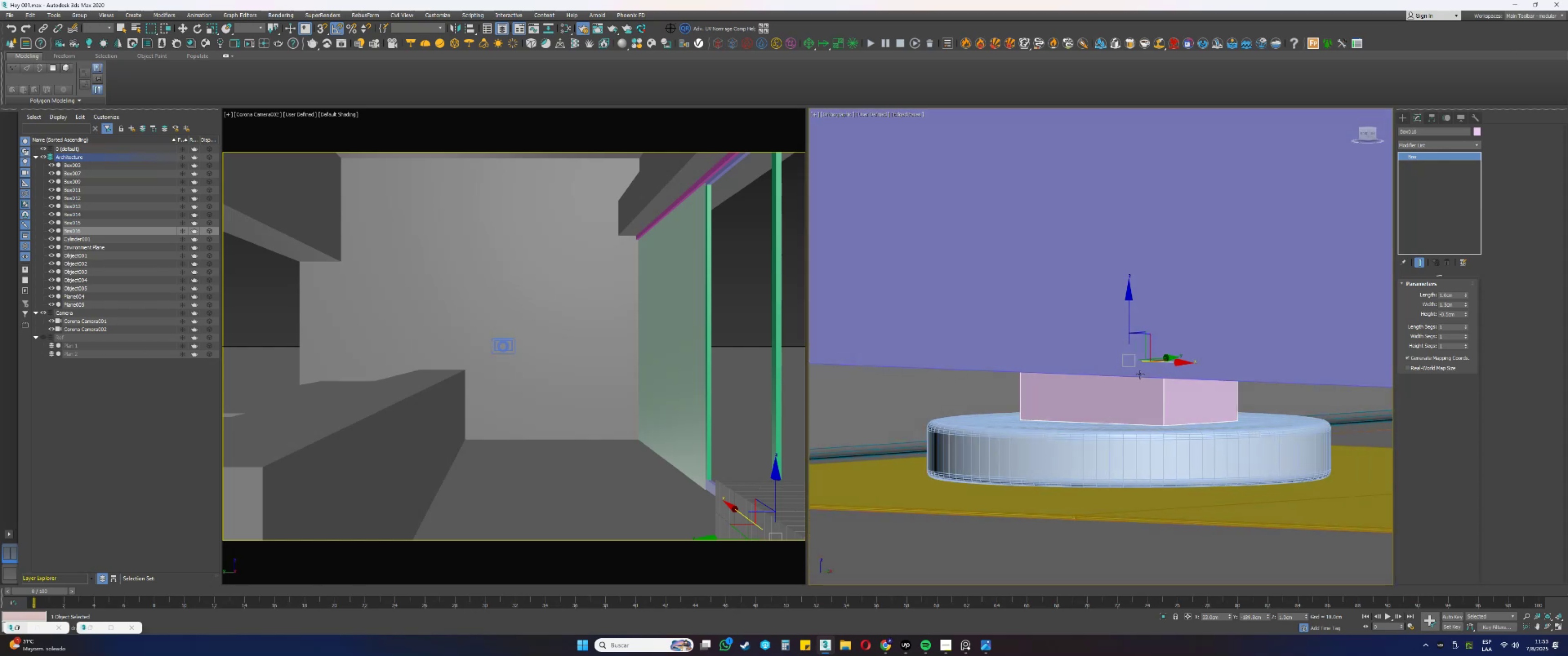 
scroll: coordinate [1117, 387], scroll_direction: up, amount: 2.0
 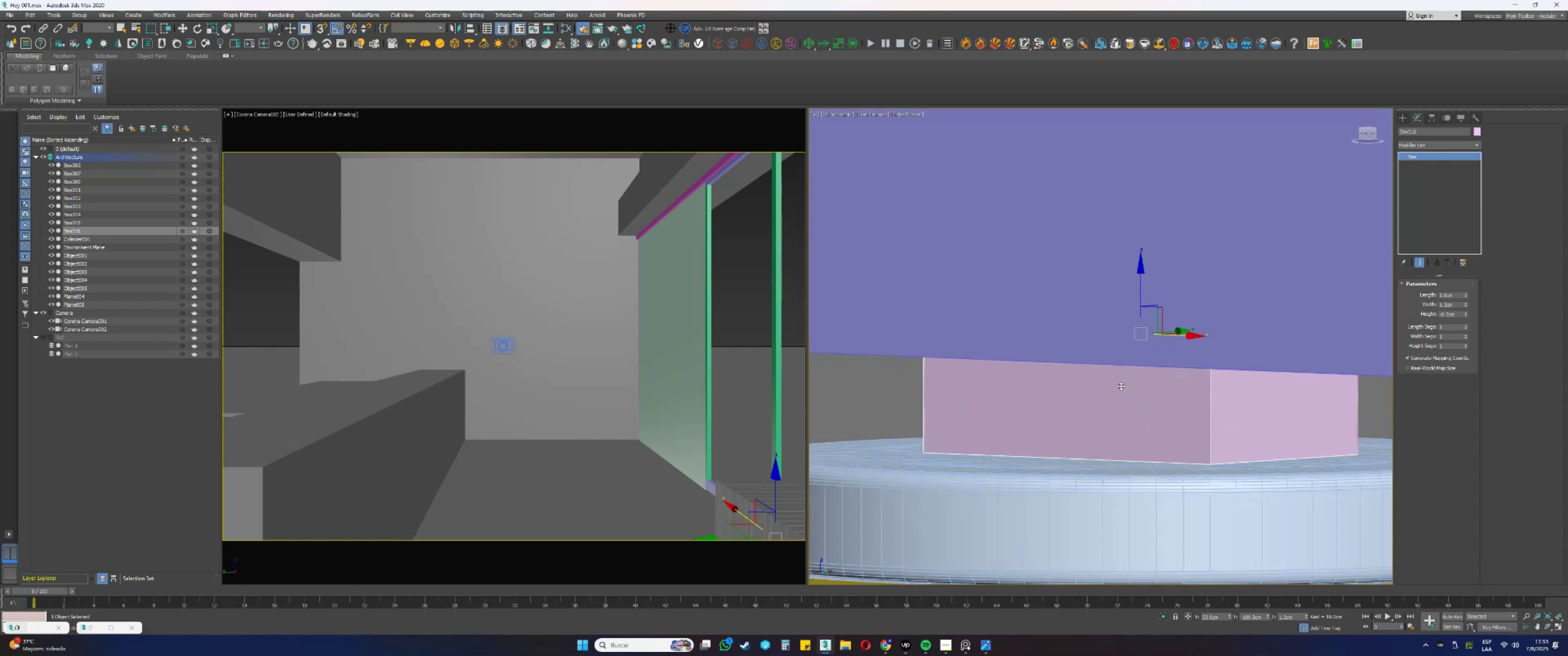 
hold_key(key=AltLeft, duration=0.89)
scroll: coordinate [1122, 384], scroll_direction: up, amount: 1.0
 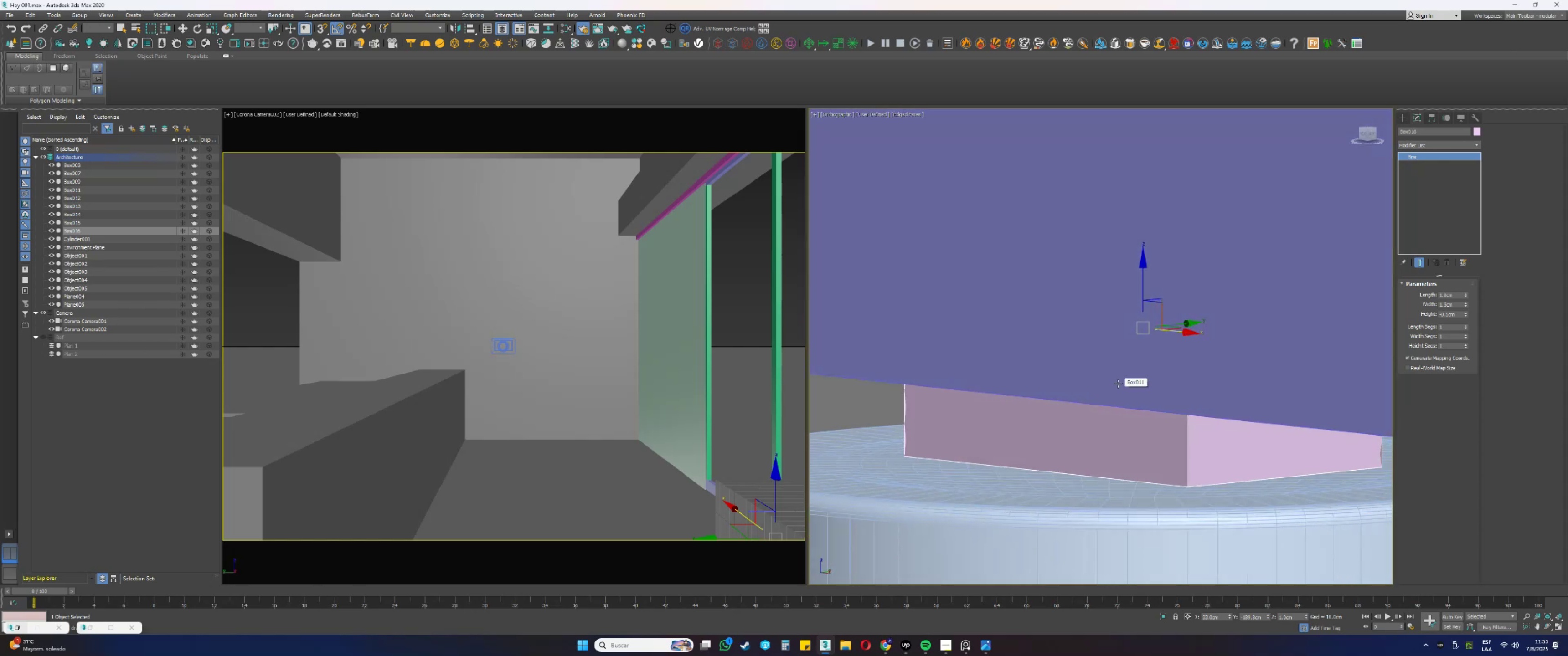 
type(pz)
 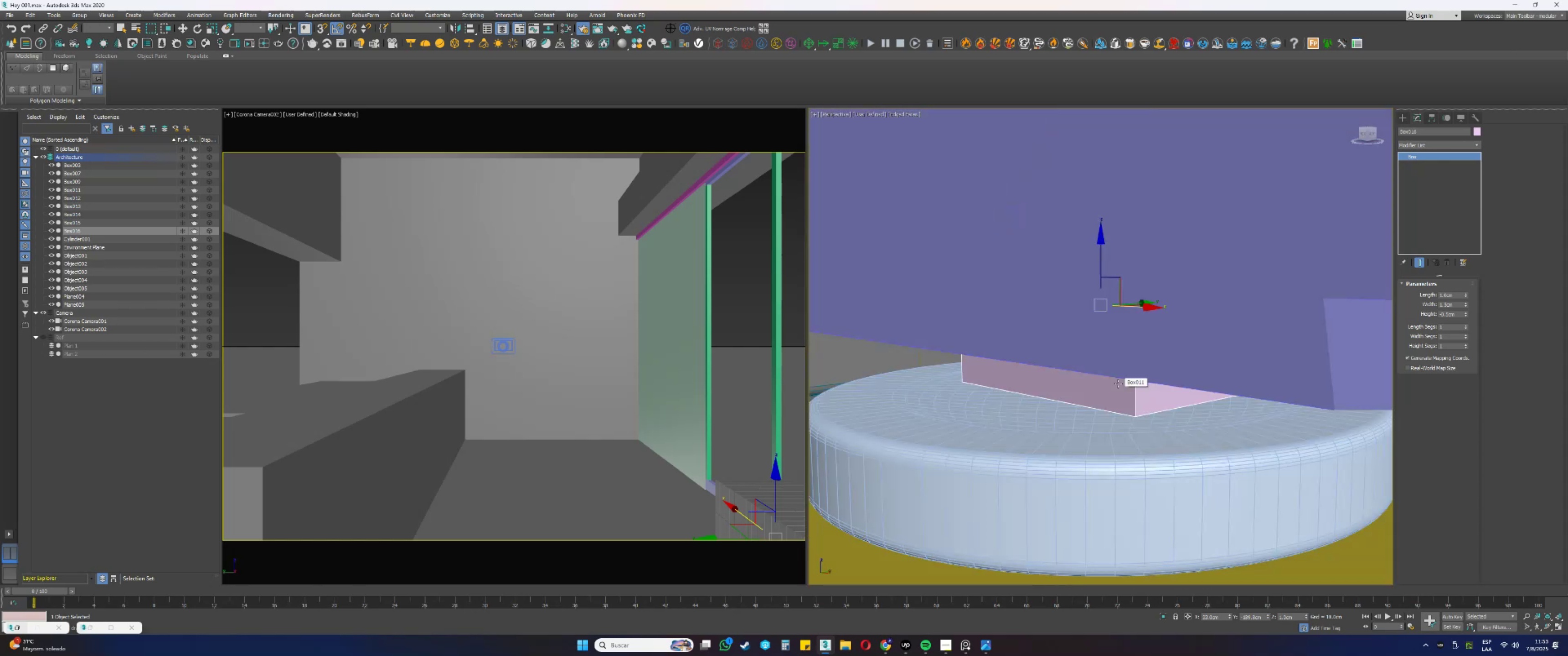 
hold_key(key=AltLeft, duration=1.5)
 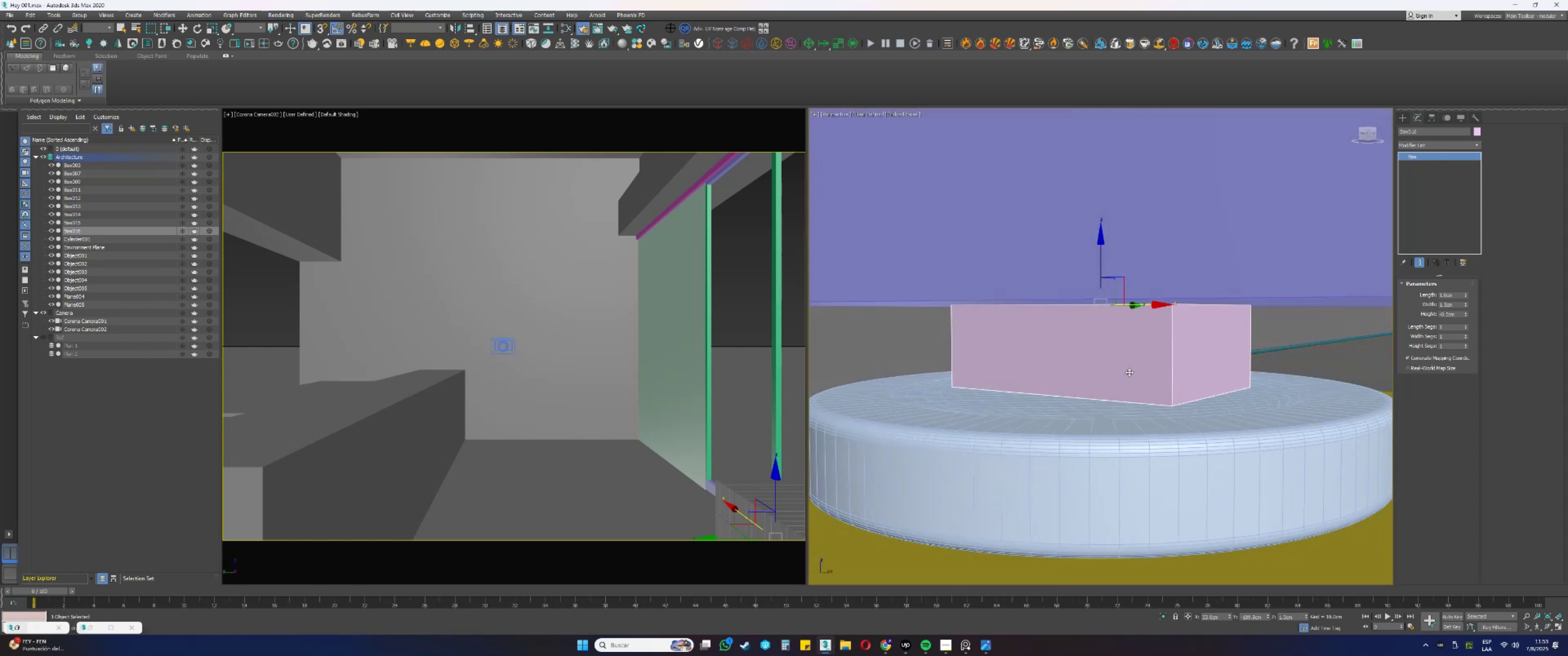 
hold_key(key=AltLeft, duration=0.31)
 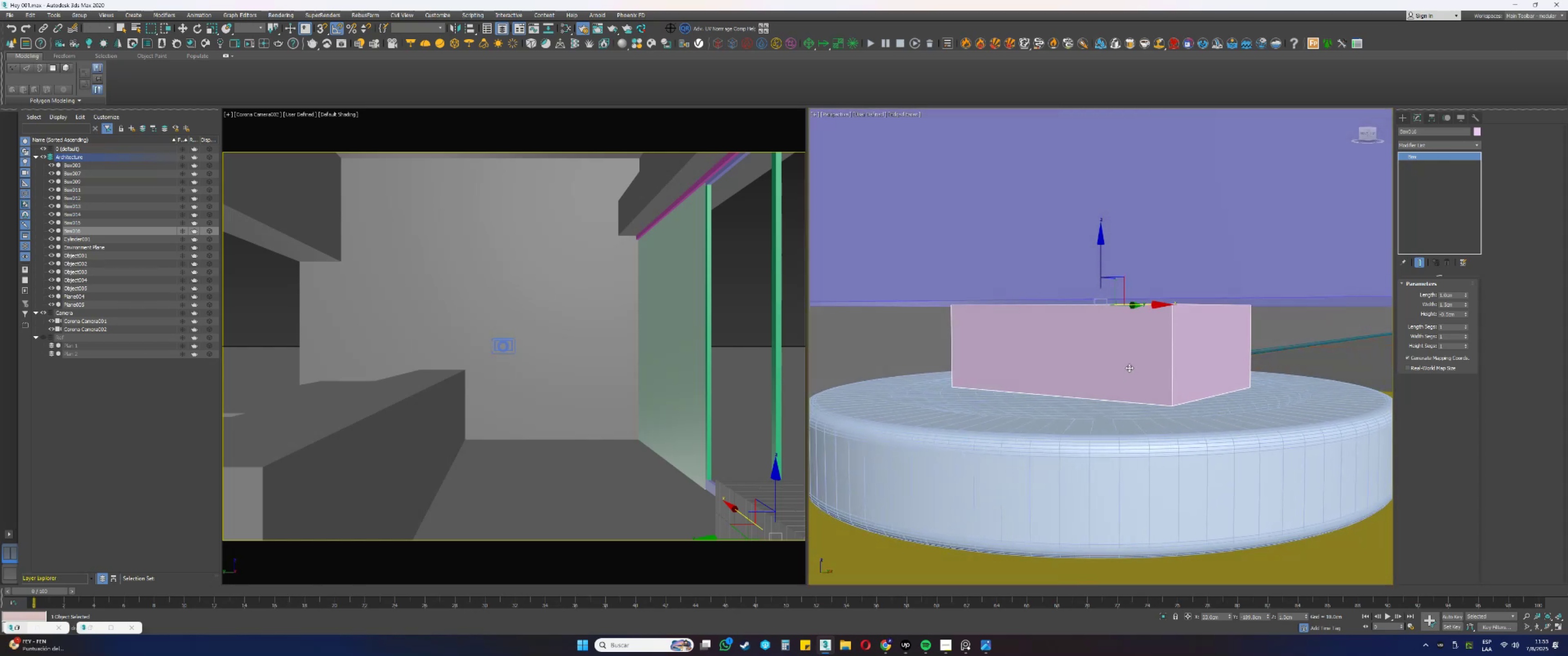 
scroll: coordinate [1129, 367], scroll_direction: down, amount: 1.0
 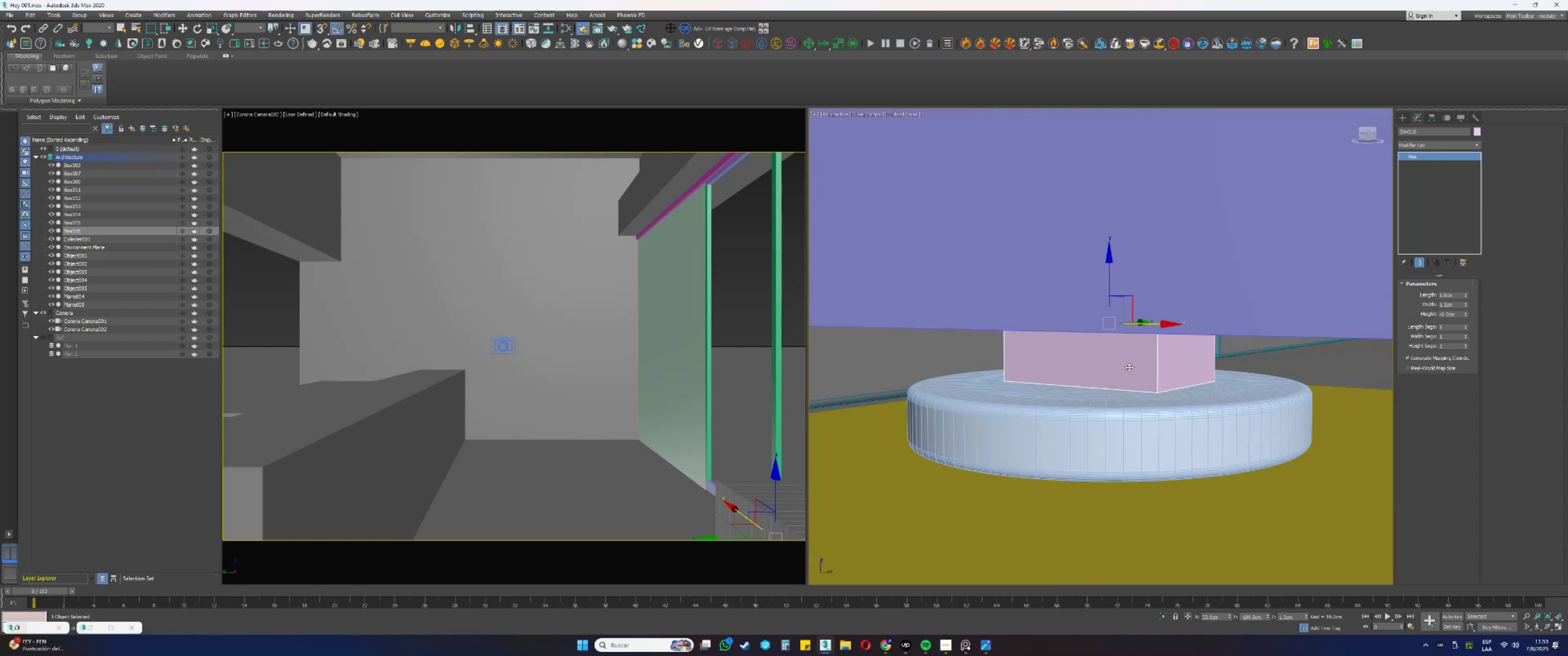 
hold_key(key=AltLeft, duration=1.5)
 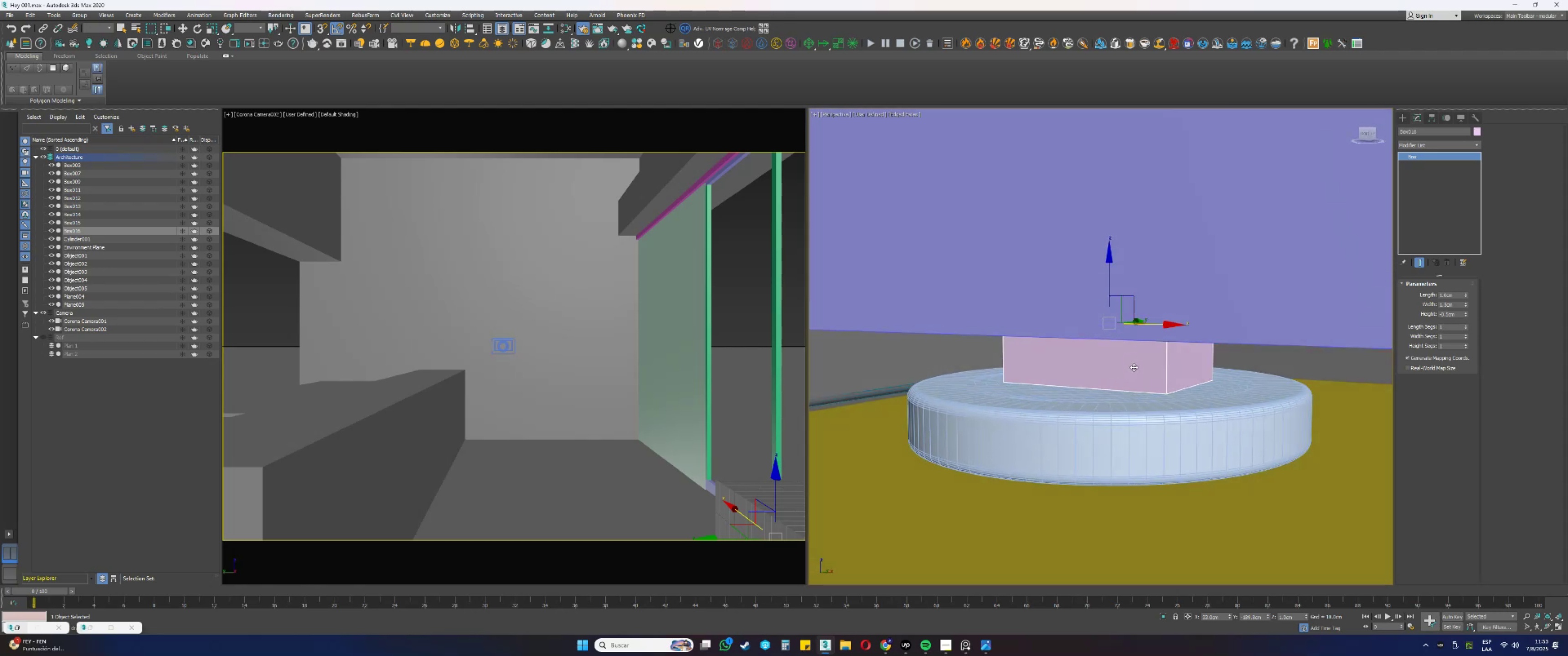 
key(Alt+AltLeft)
 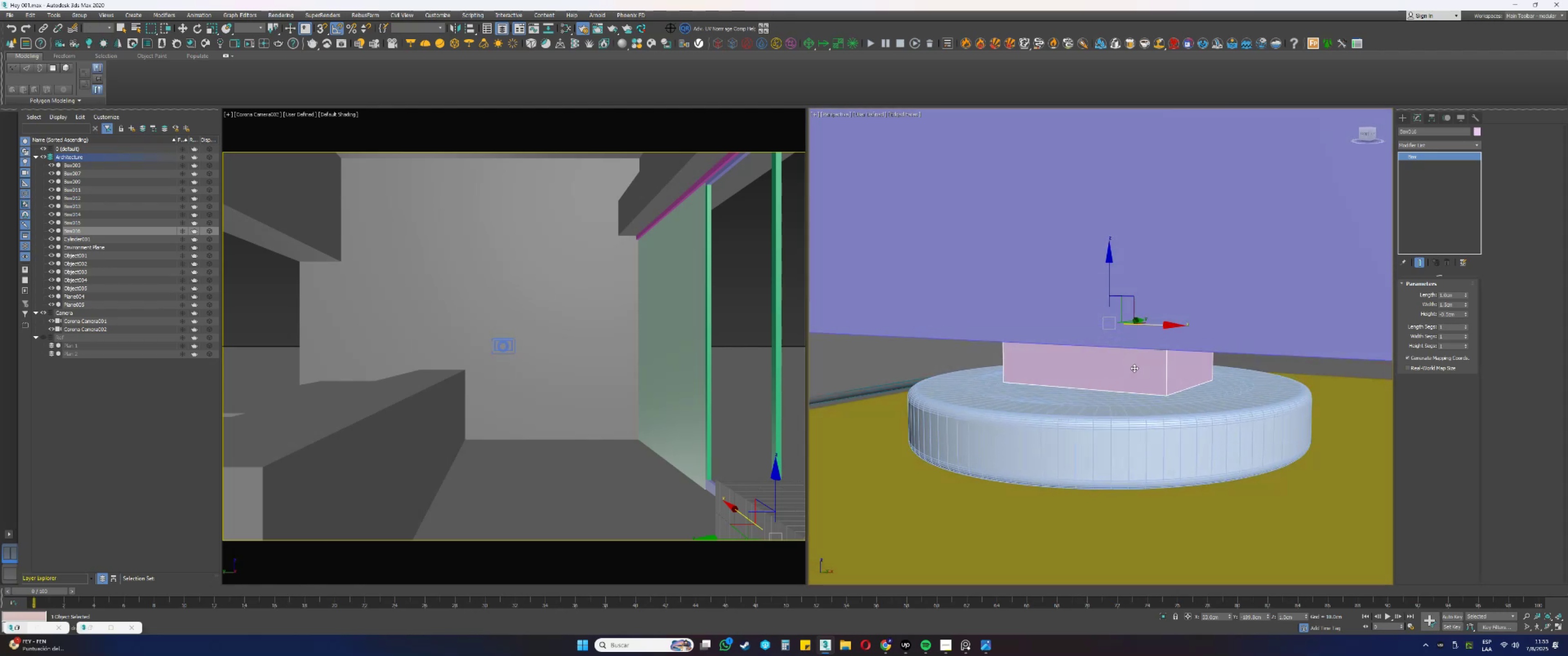 
key(Alt+AltLeft)
 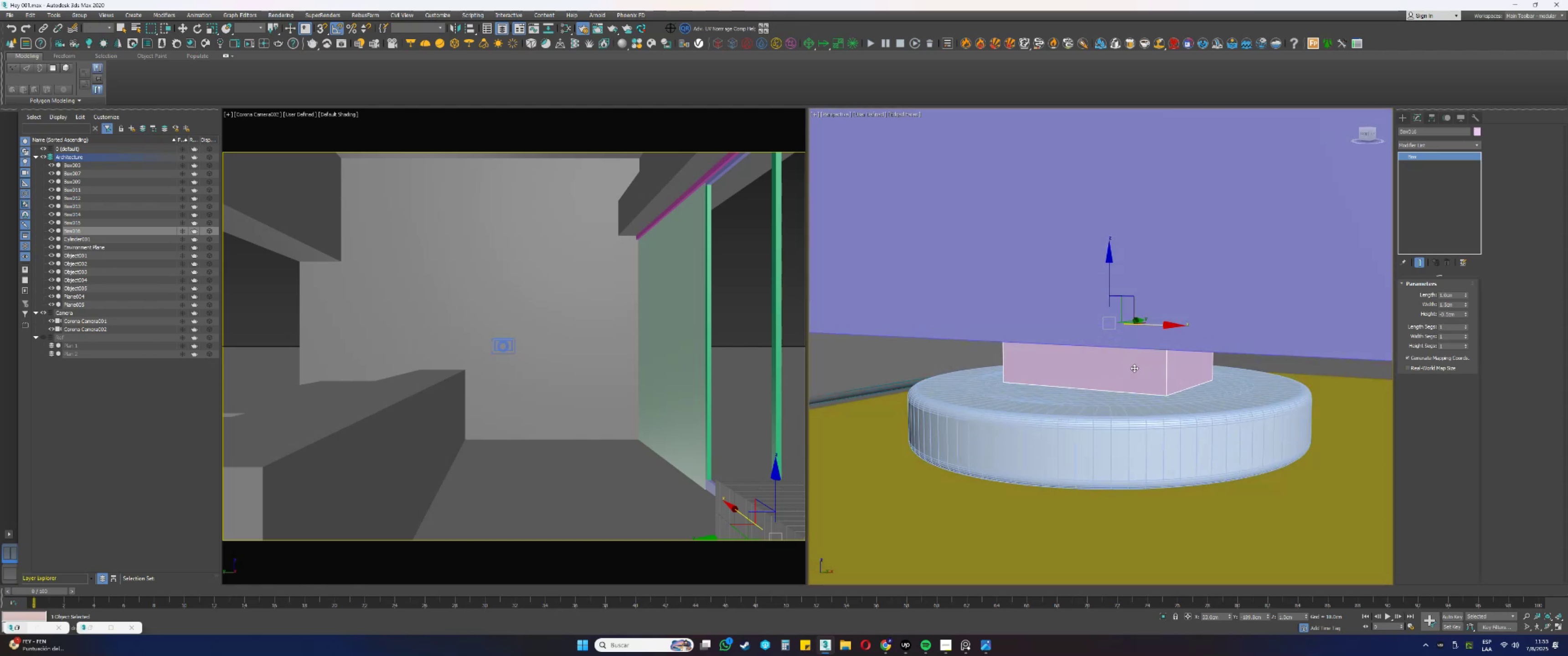 
key(Alt+AltLeft)
 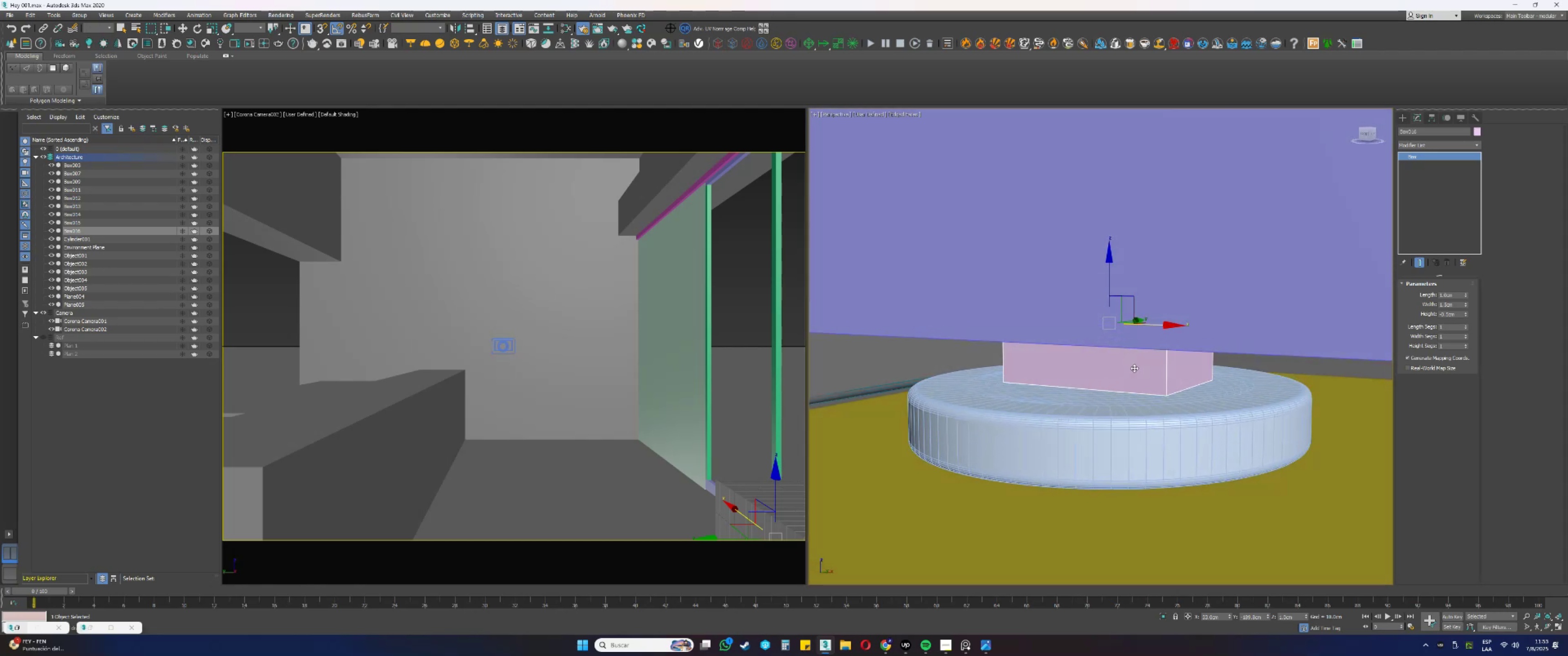 
key(Alt+AltLeft)
 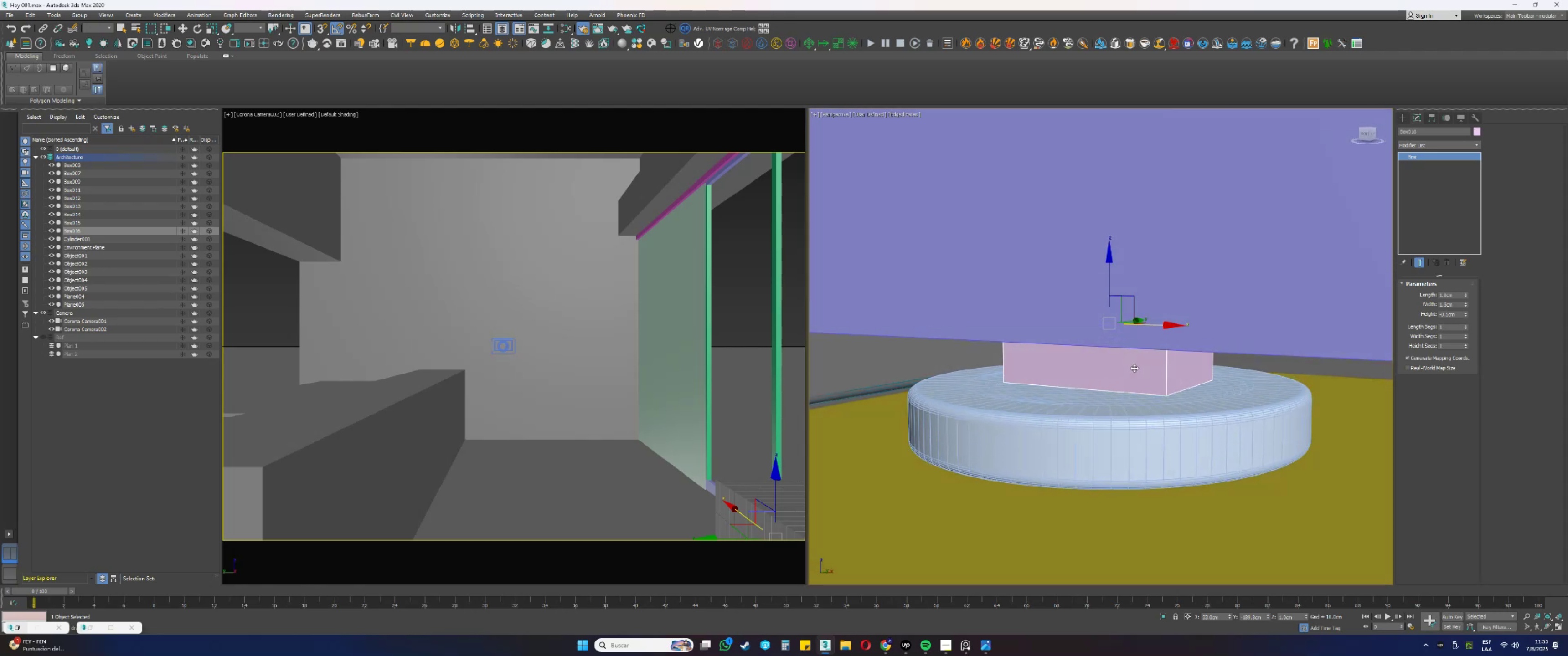 
key(Alt+AltLeft)
 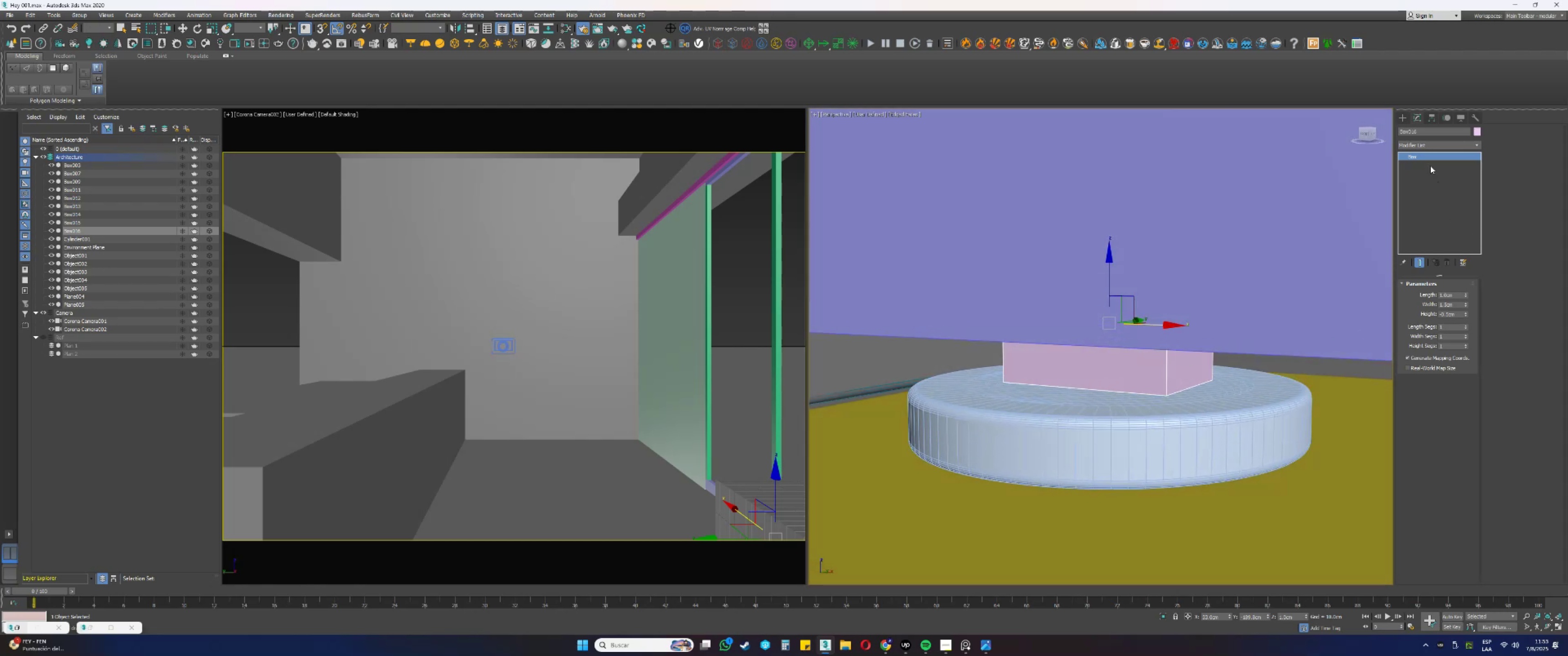 
left_click([1414, 147])
 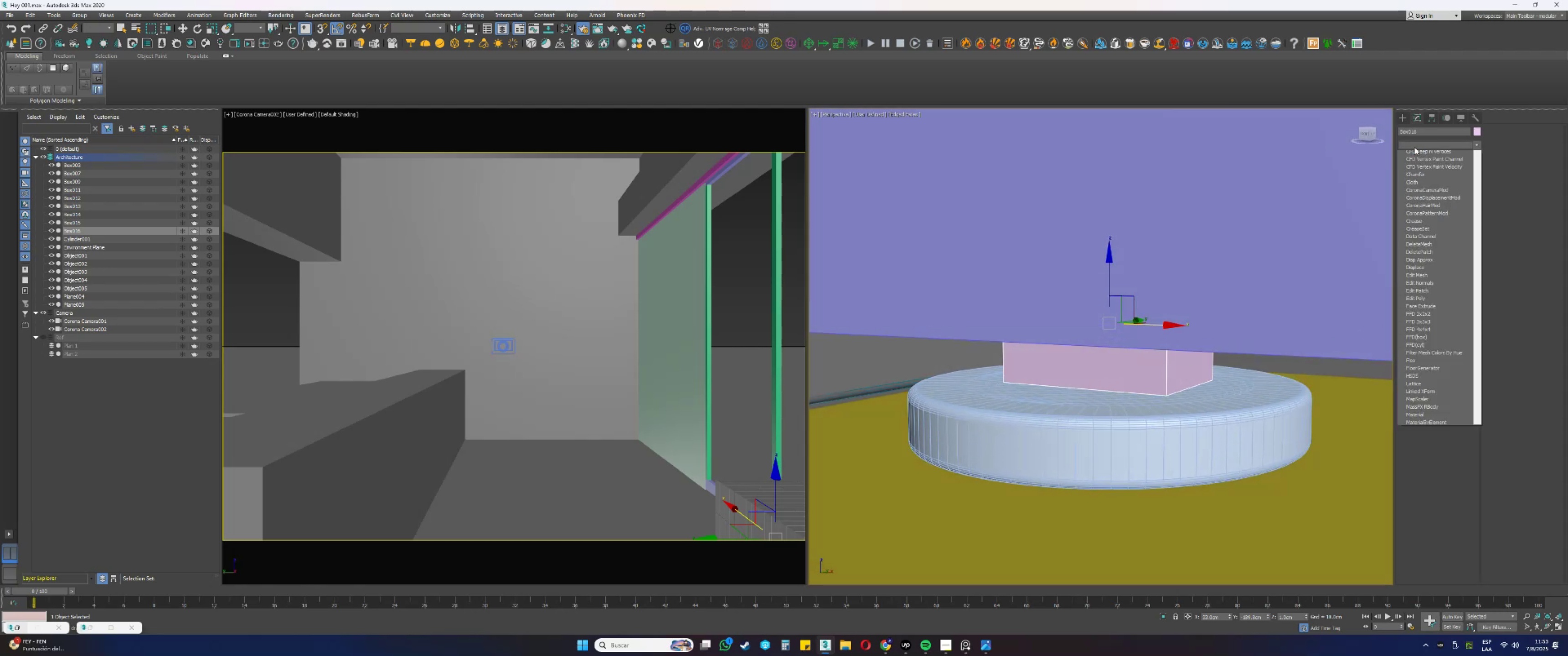 
key(E)
 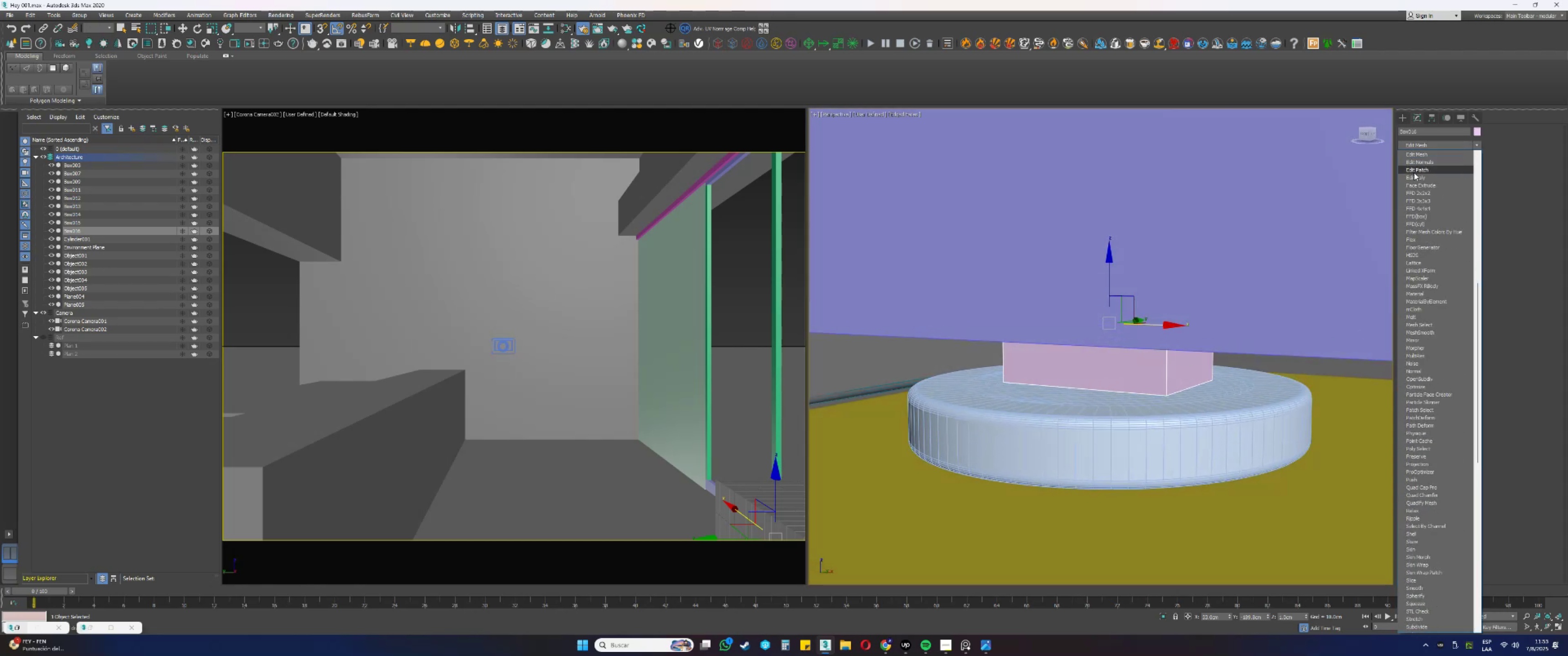 
left_click([1414, 176])
 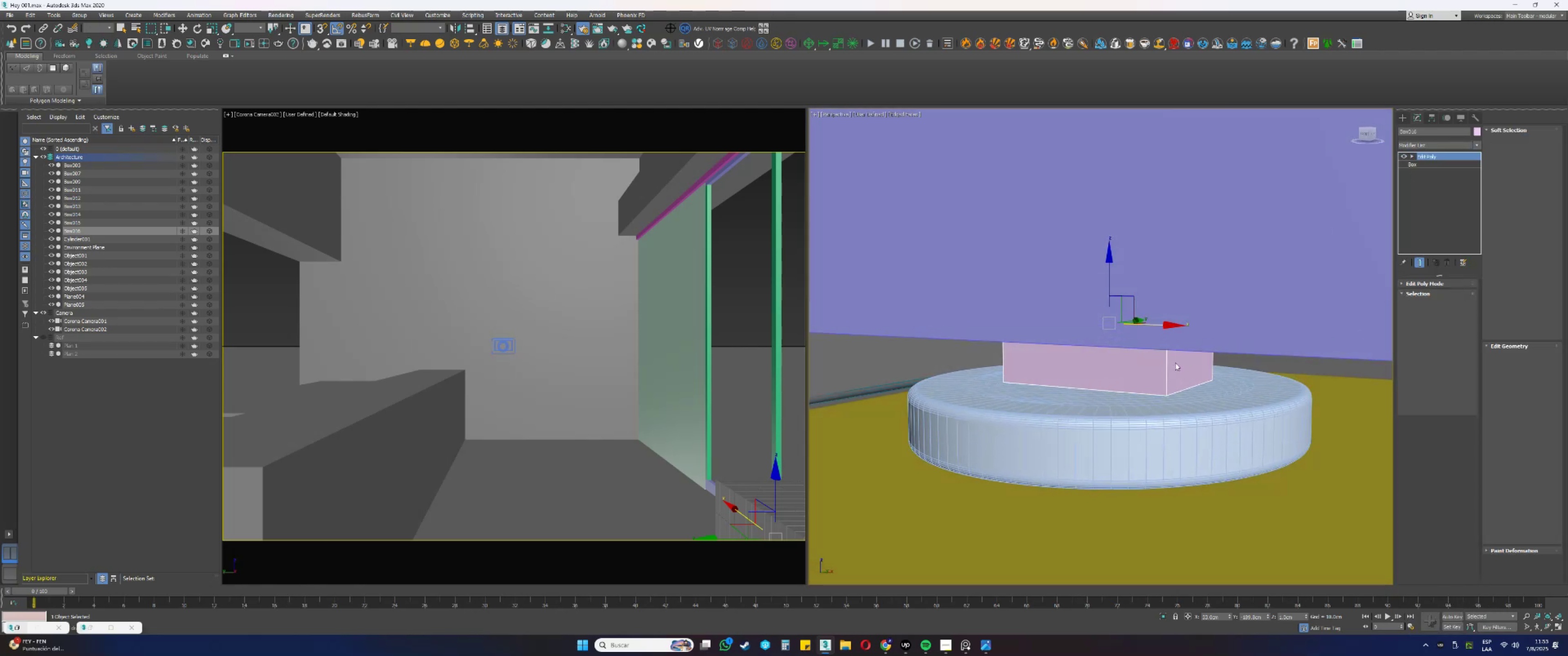 
key(5)
 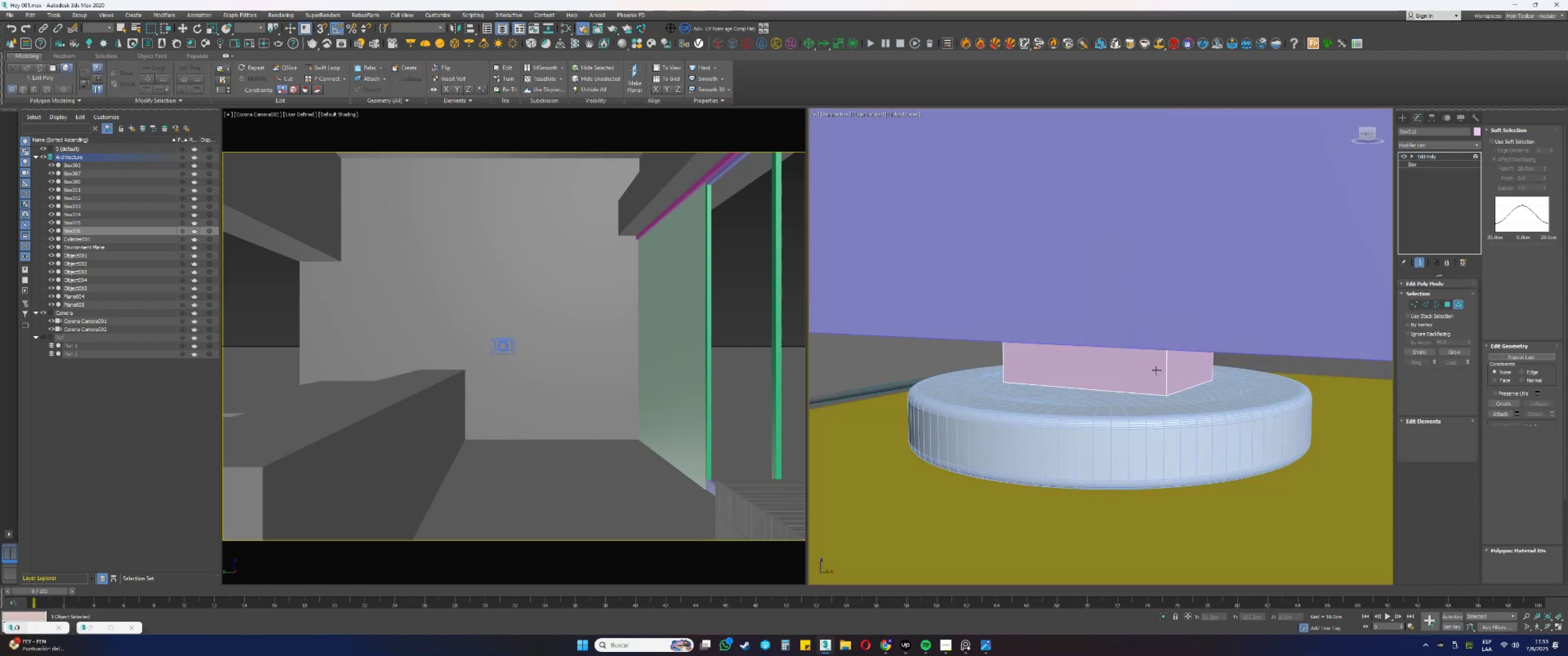 
left_click([1156, 370])
 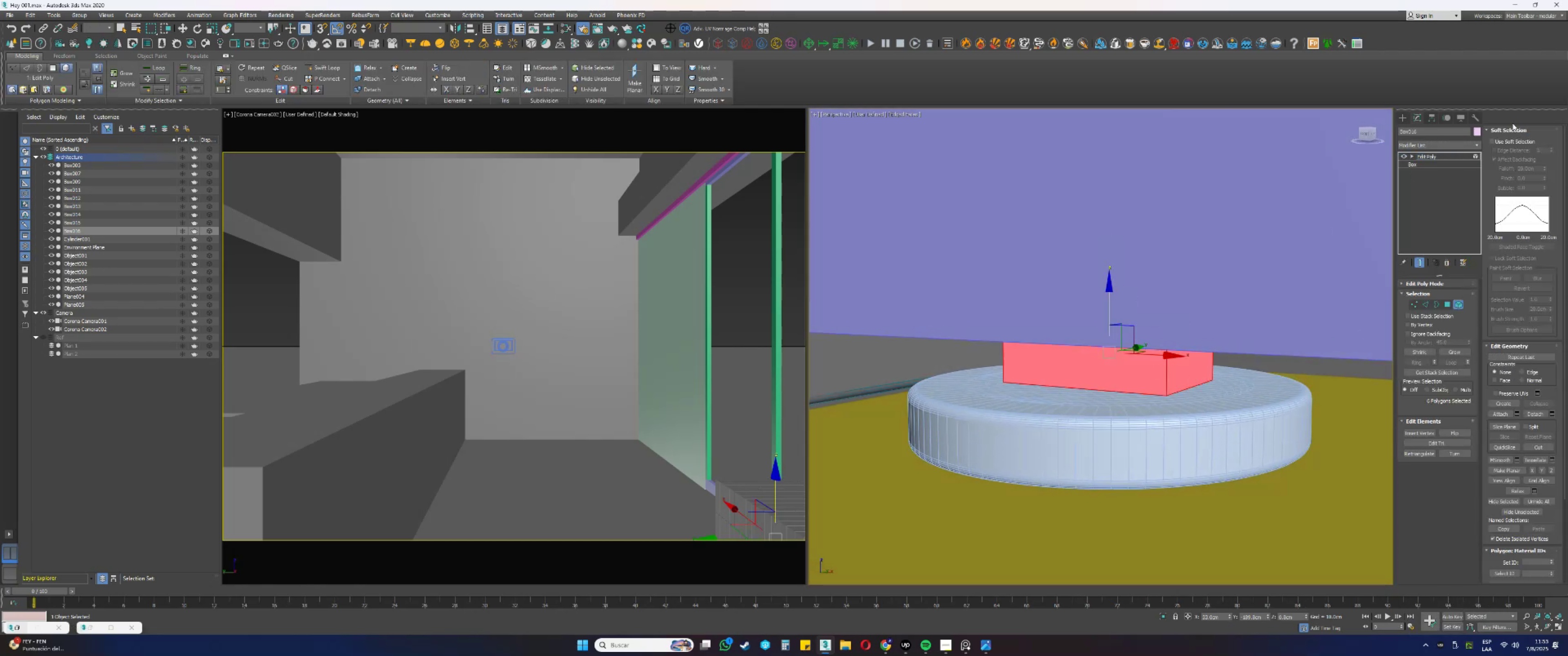 
left_click([1507, 126])
 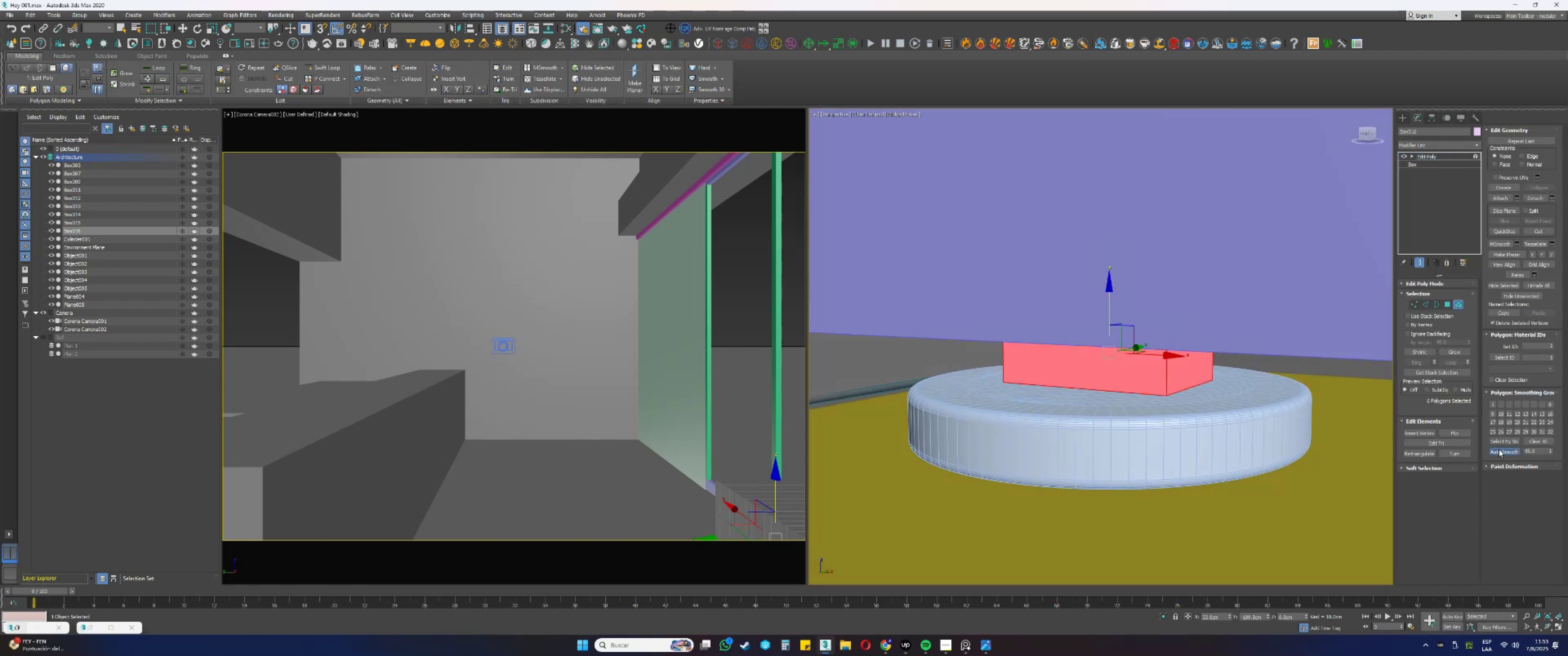 
key(5)
 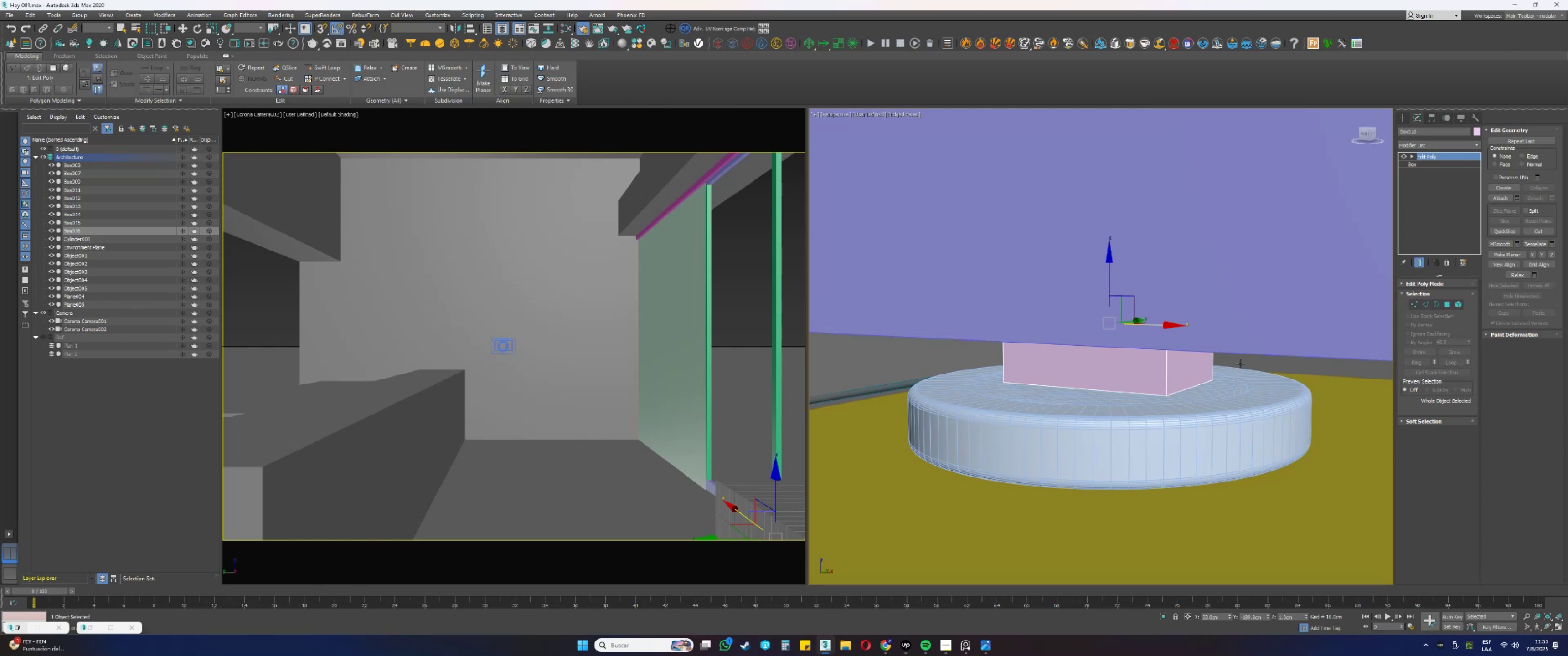 
left_click([1226, 390])
 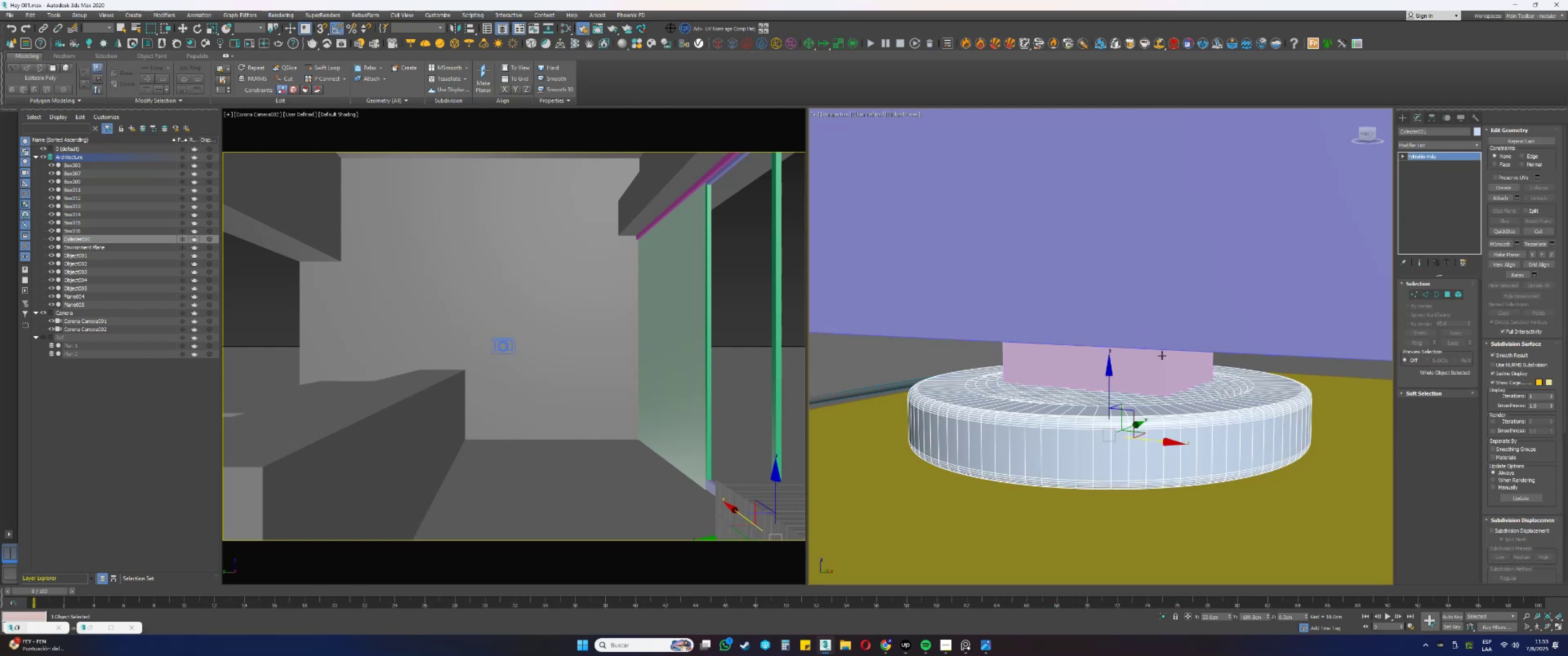 
left_click([1134, 374])
 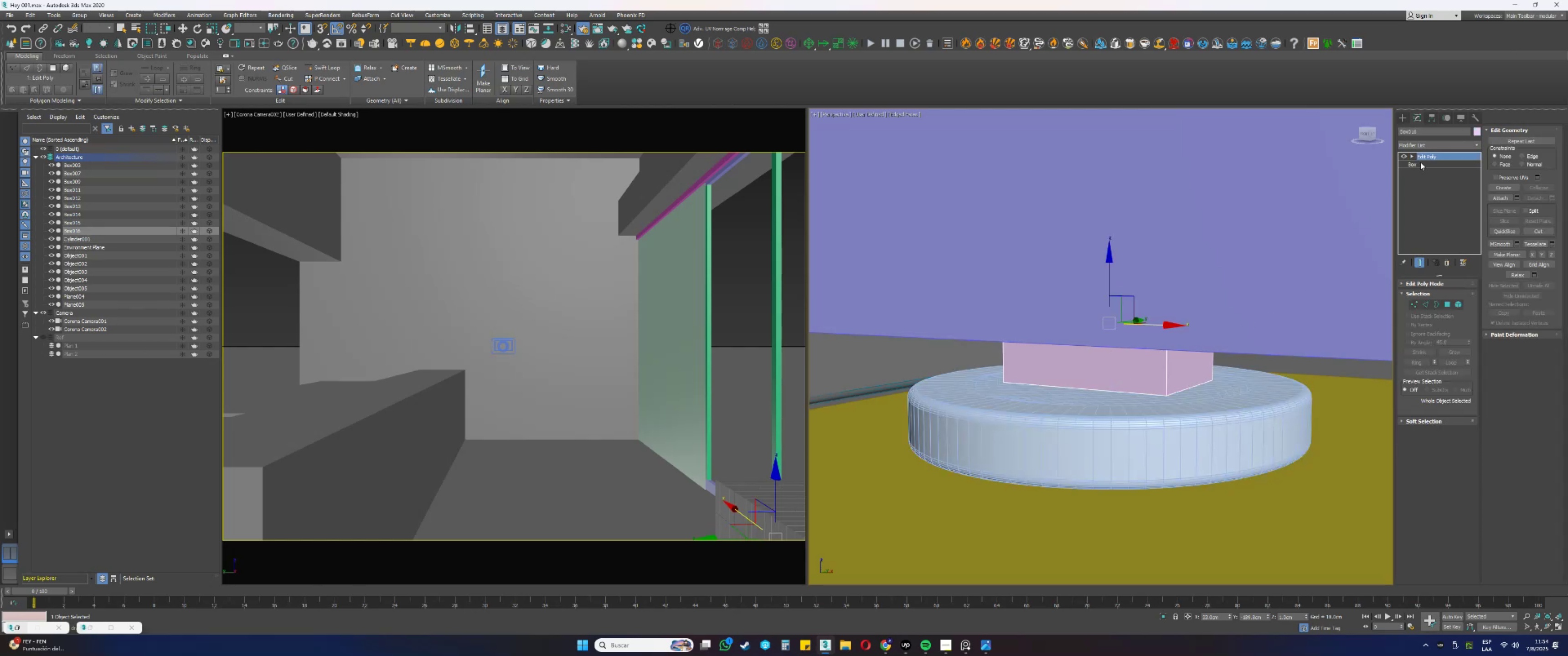 
left_click([1424, 149])
 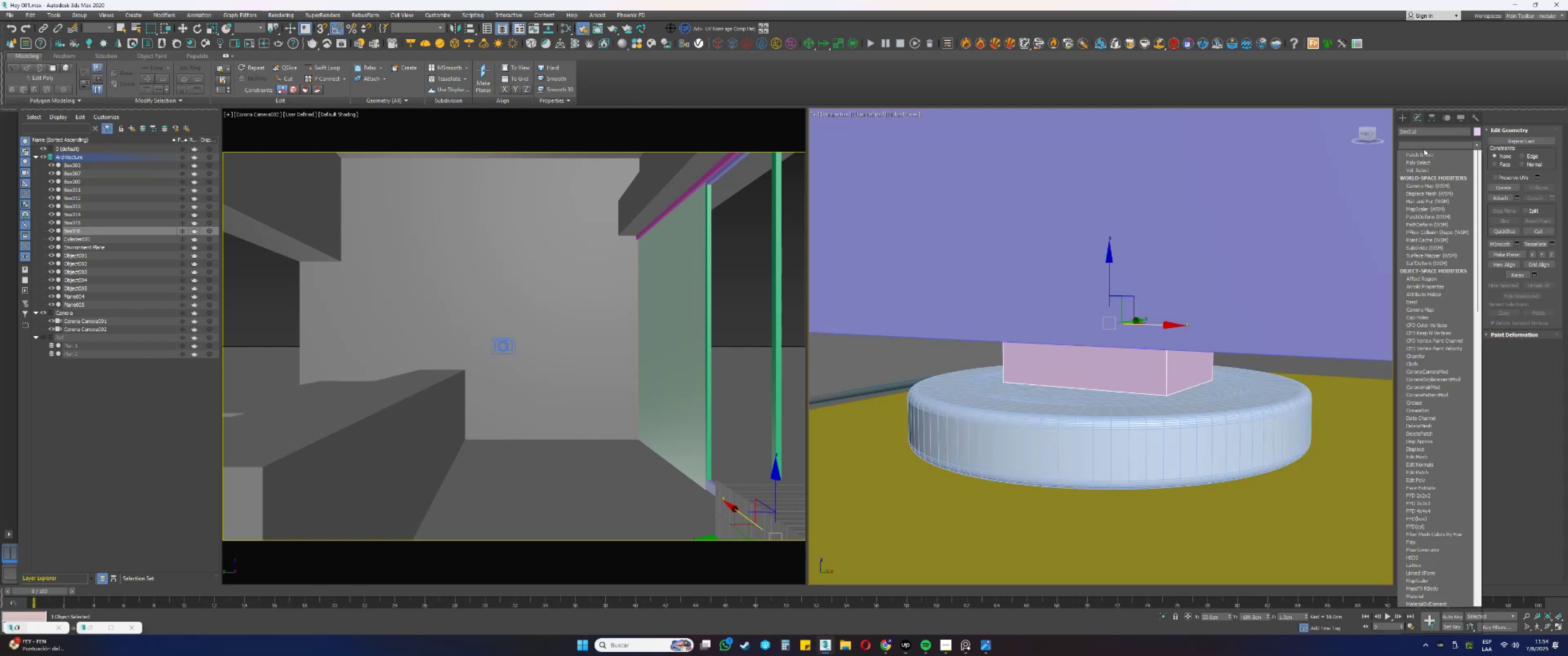 
key(Q)
 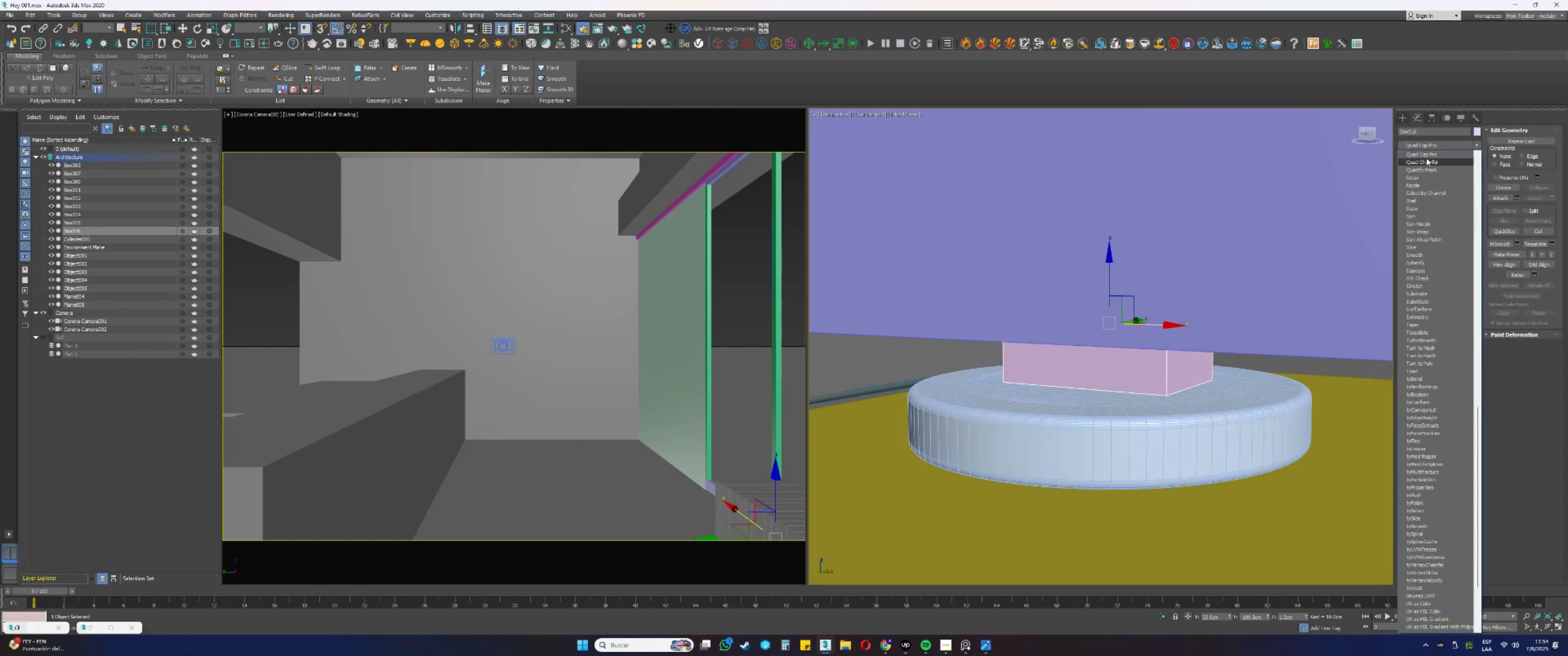 
left_click([1426, 161])
 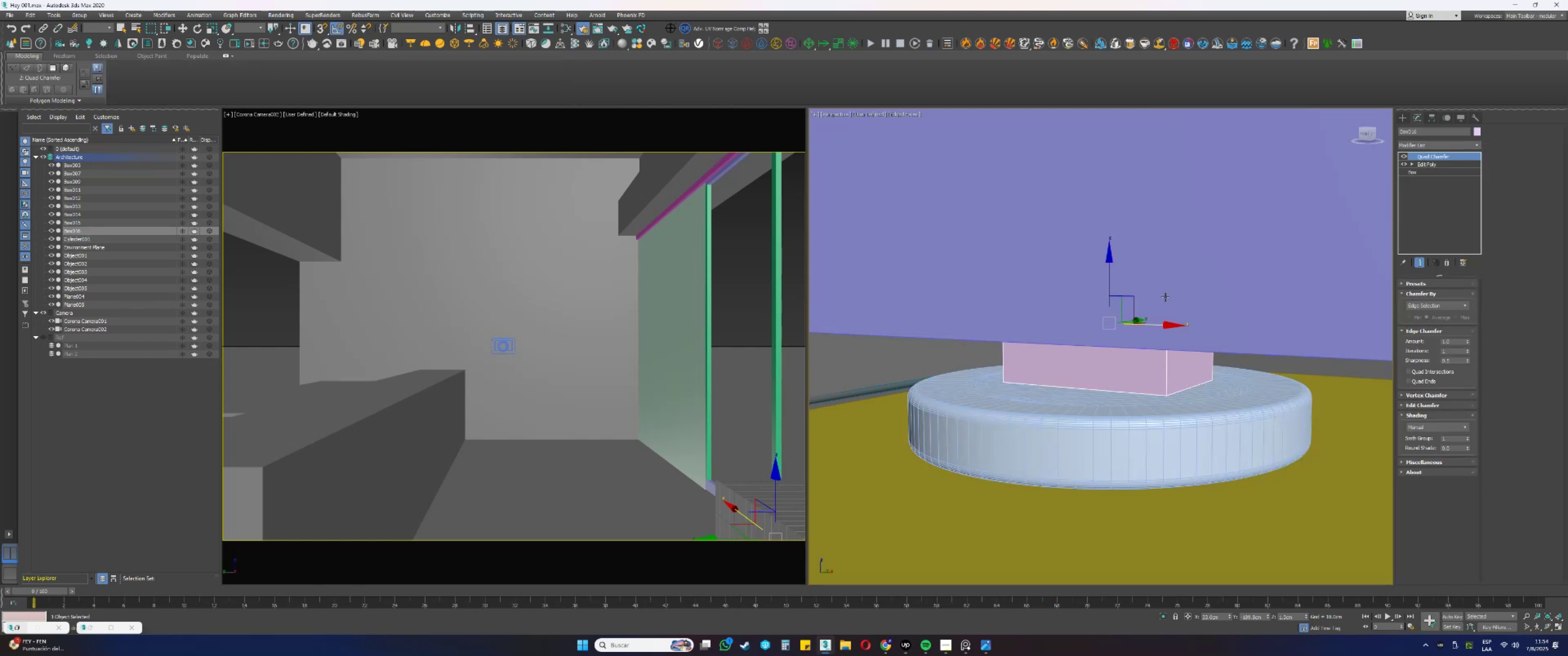 
left_click([1438, 306])
 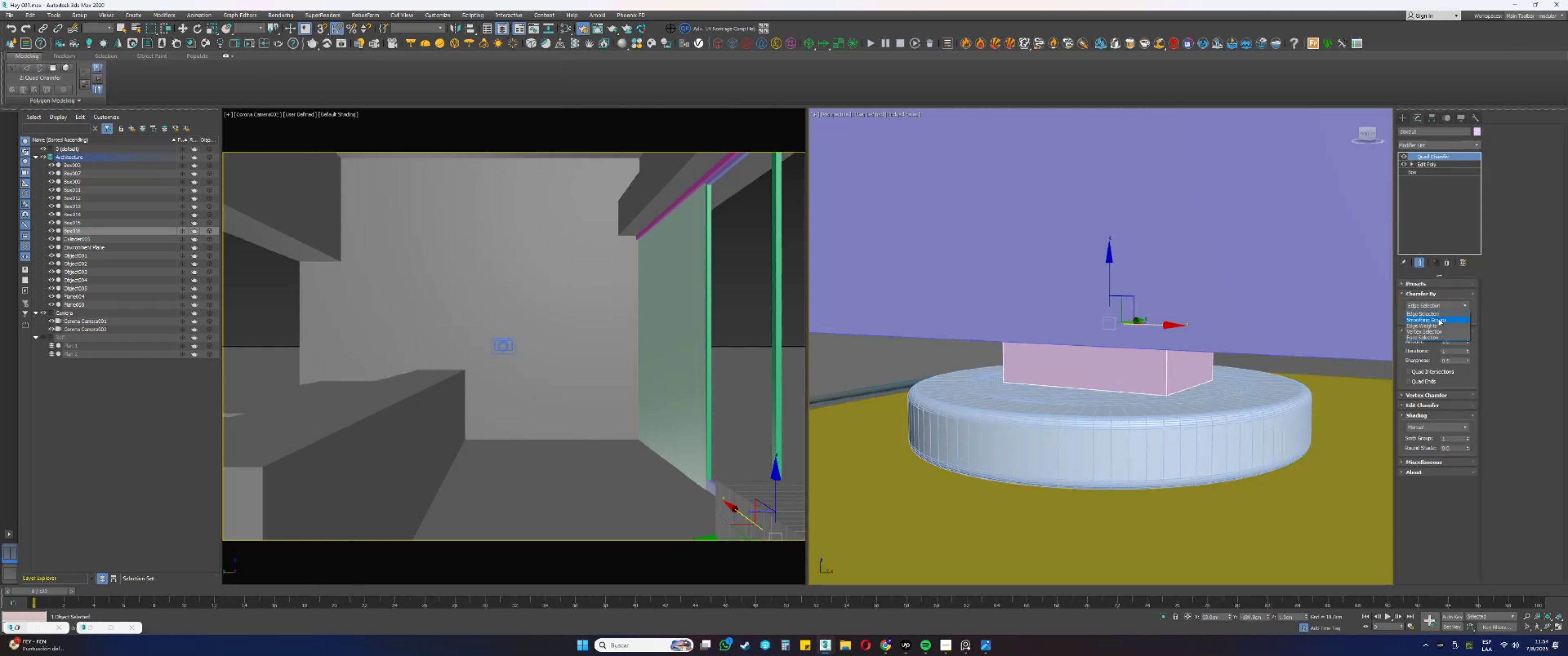 
left_click([1438, 319])
 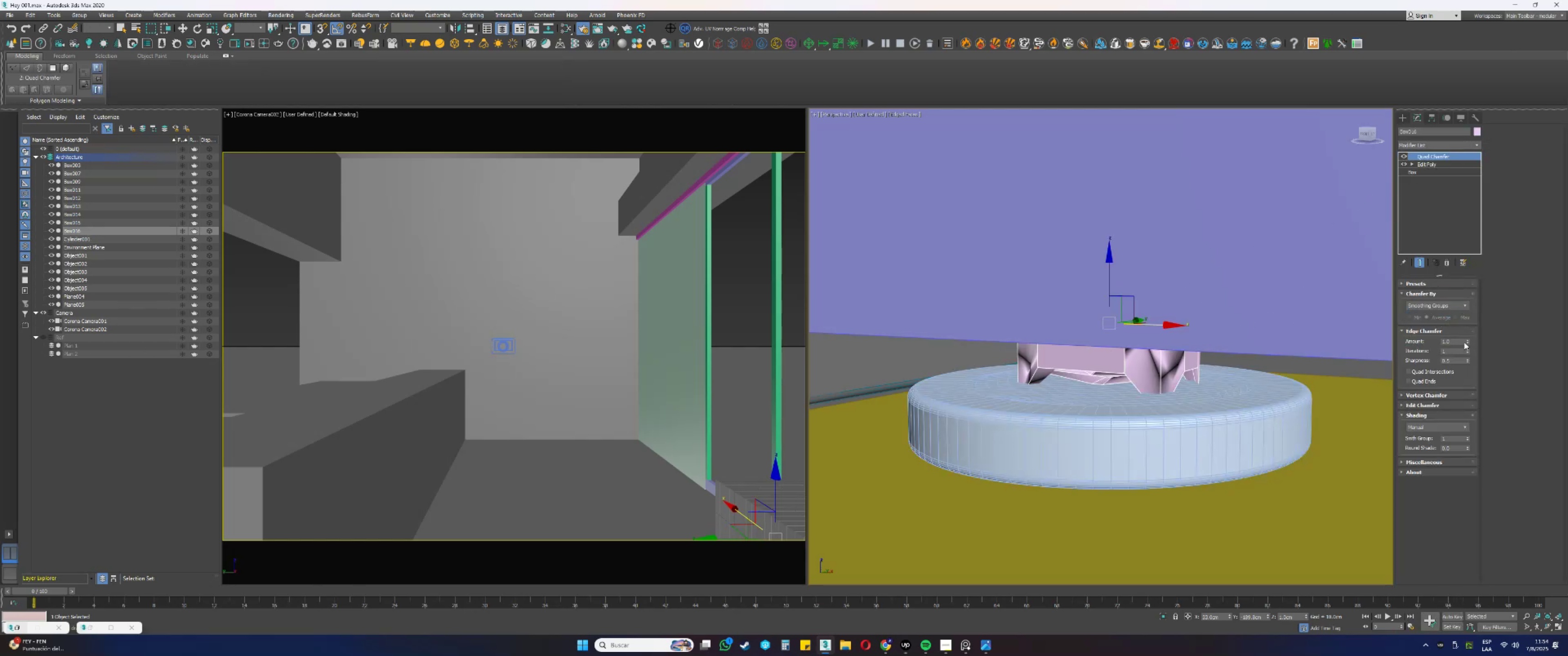 
right_click([1466, 342])
 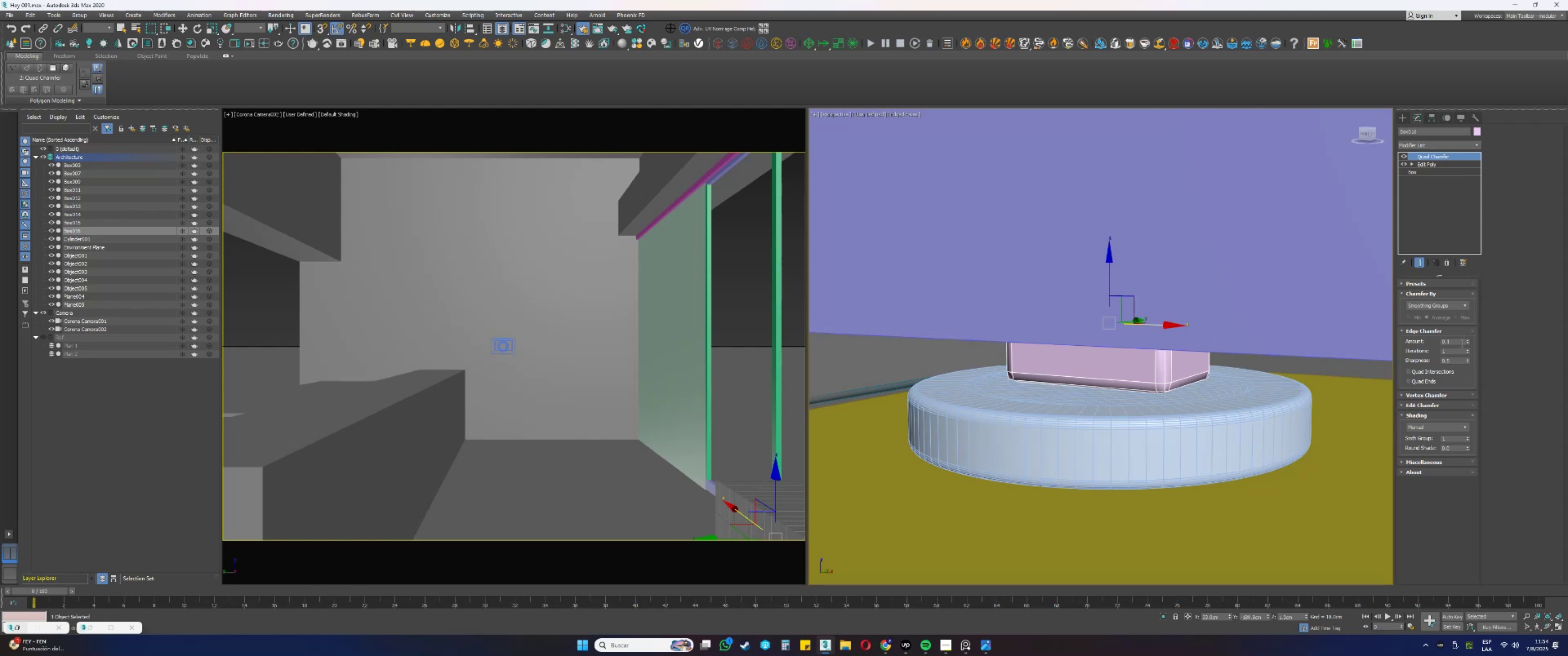 
double_click([1467, 351])
 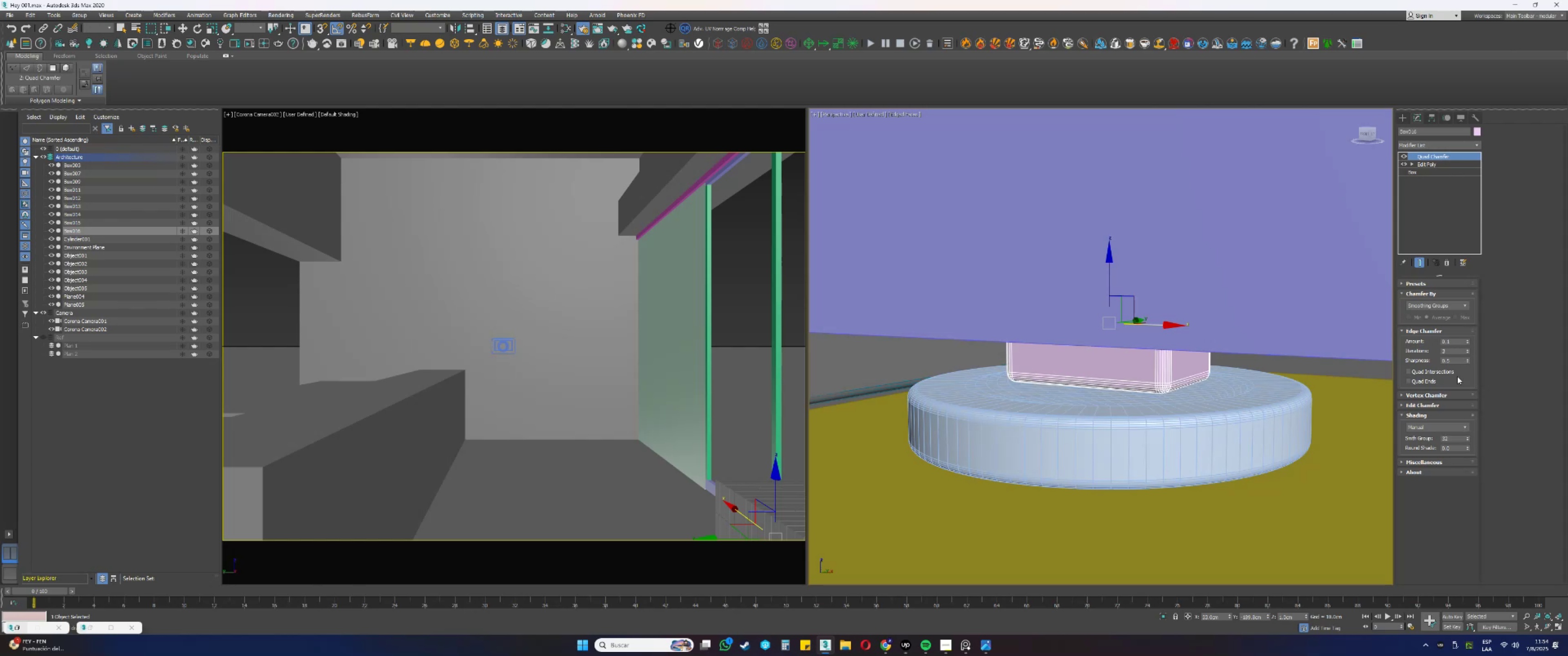 
wait(6.15)
 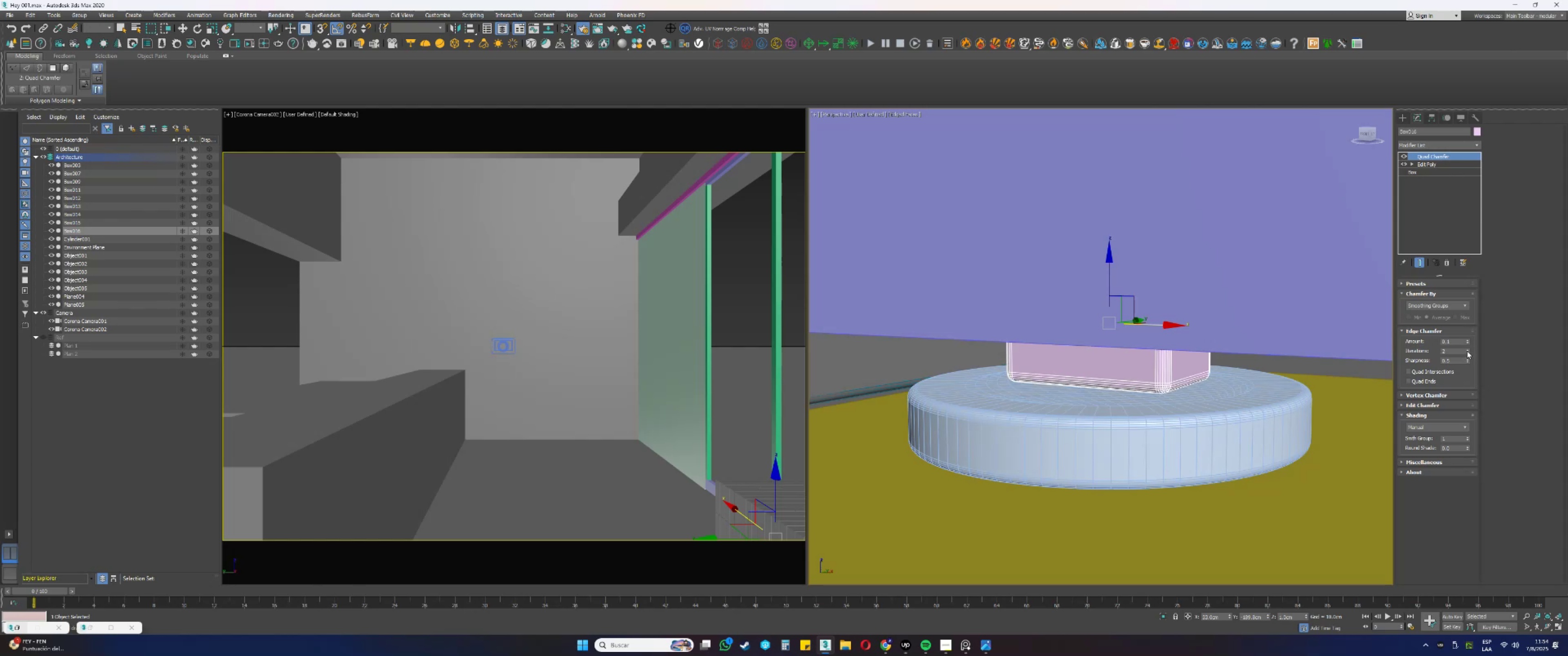 
left_click([1446, 298])
 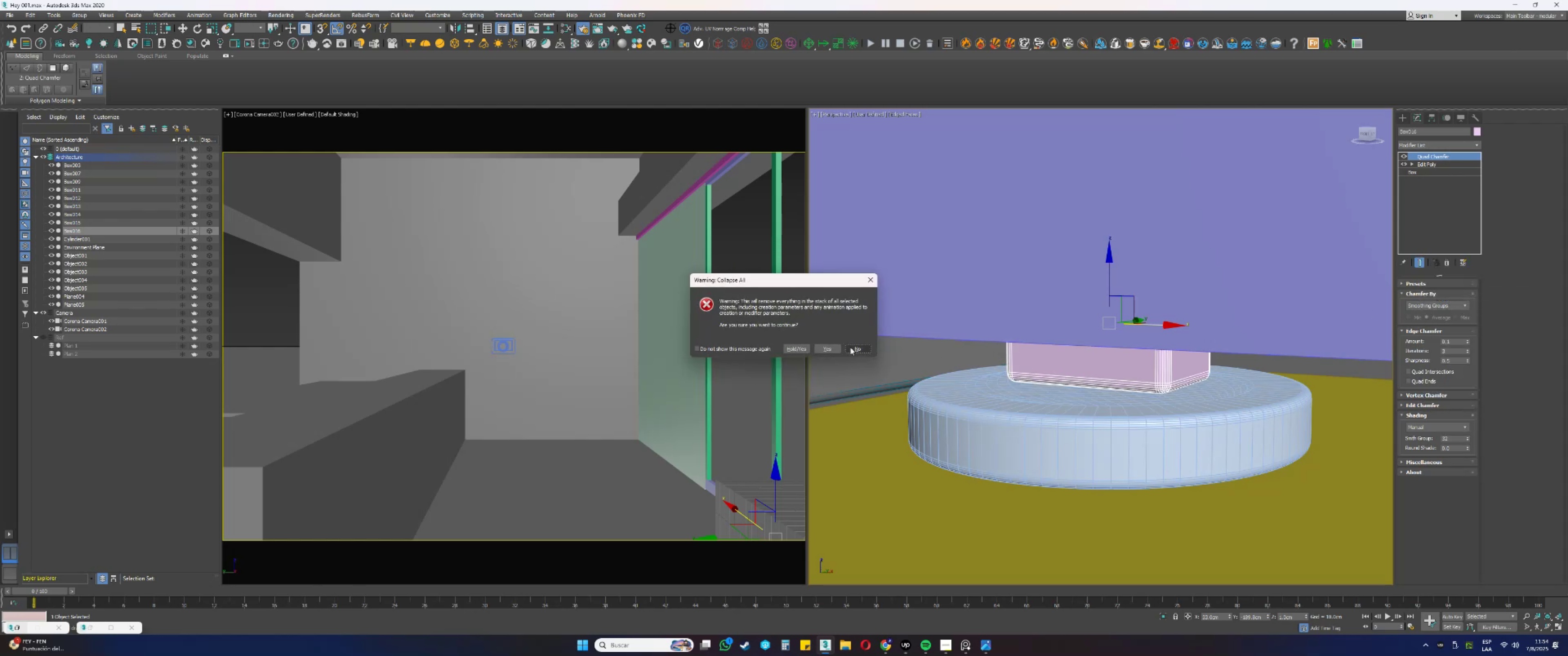 
left_click([833, 347])
 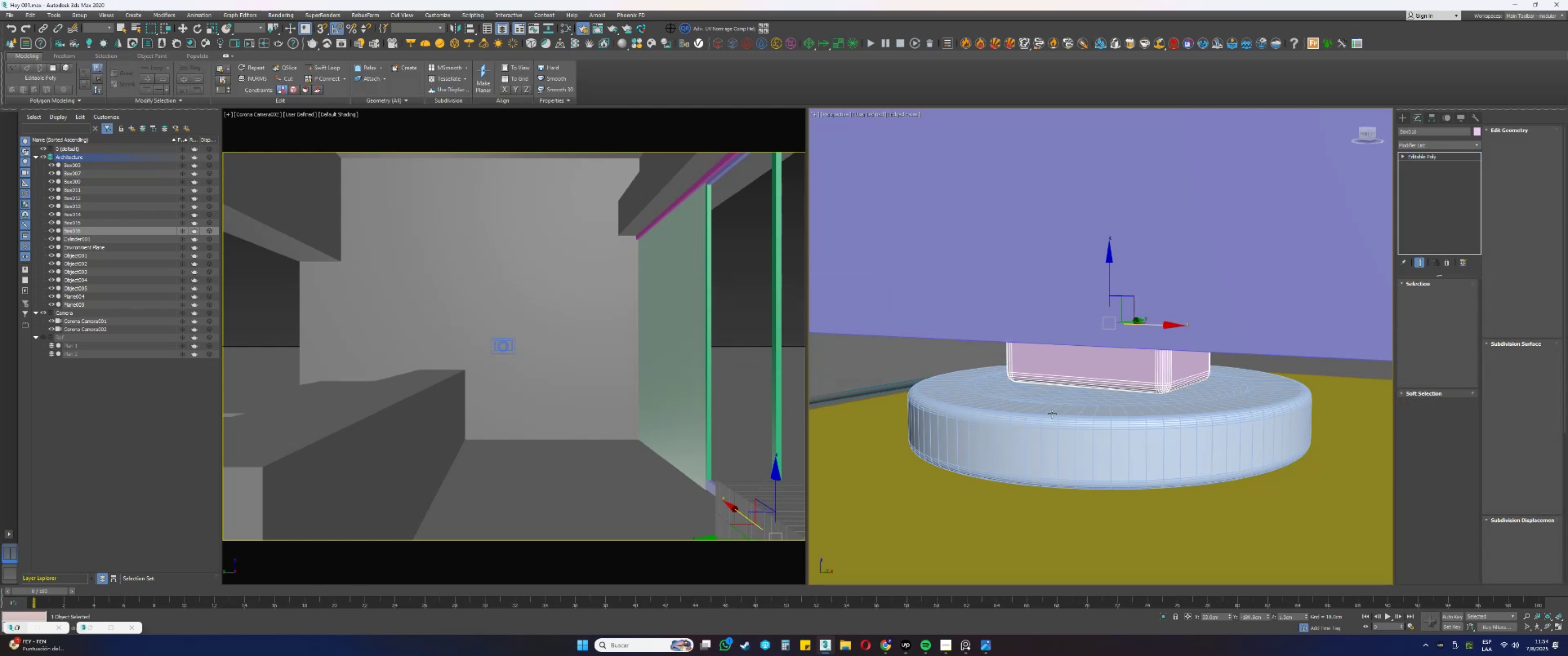 
left_click([1053, 414])
 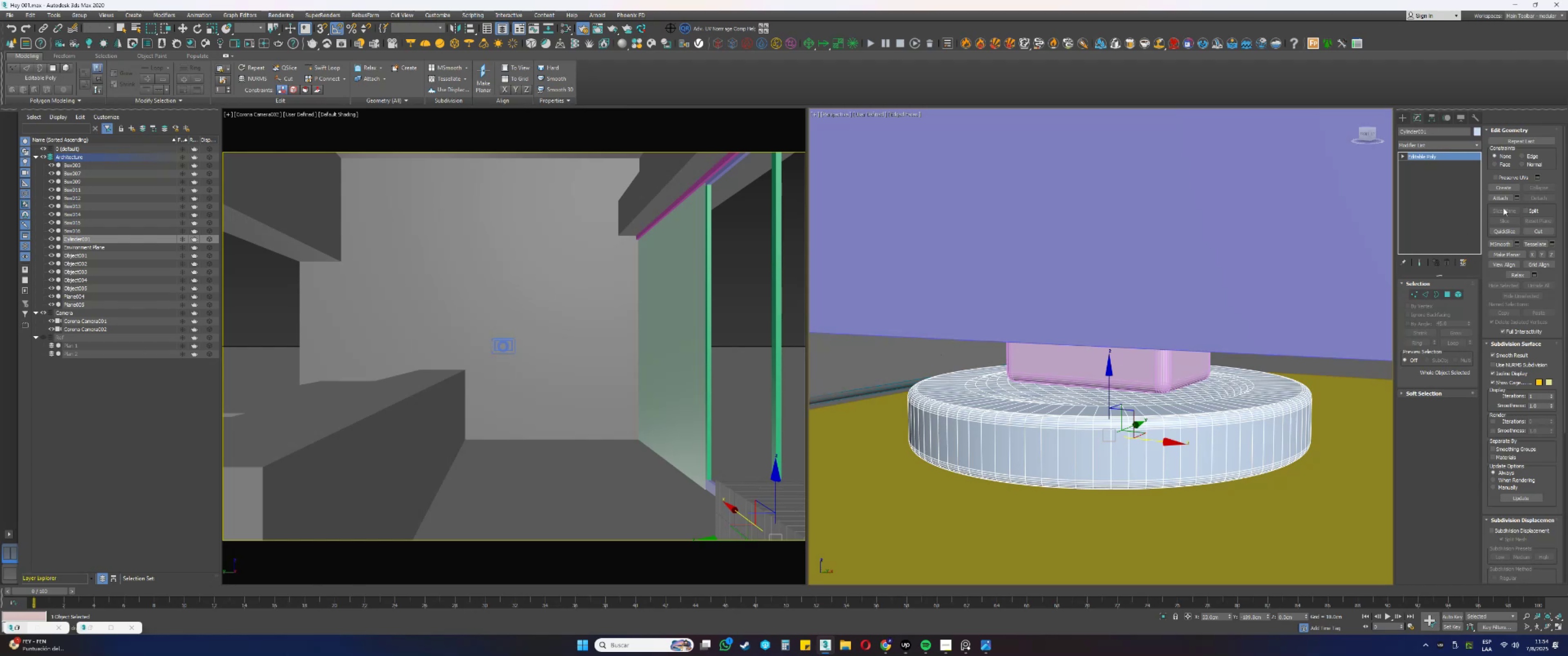 
left_click([1504, 200])
 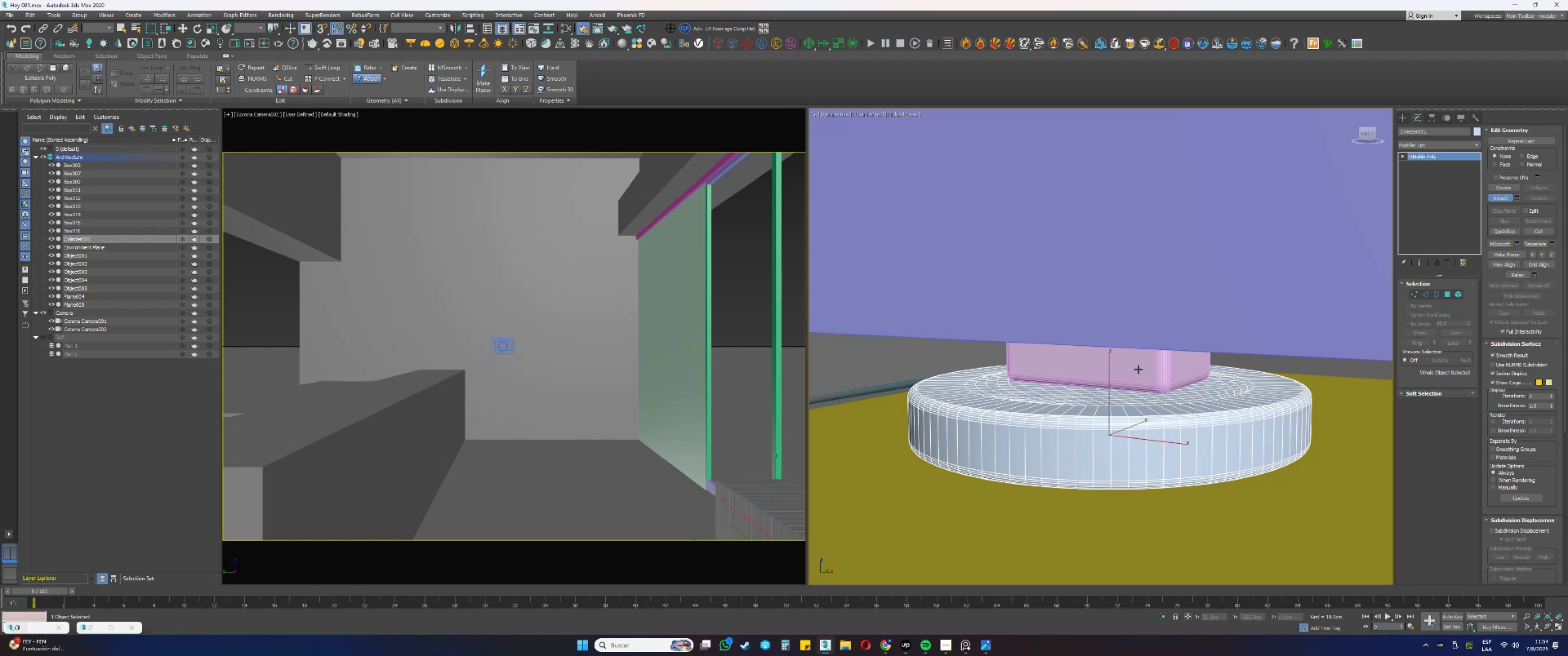 
left_click([1144, 364])
 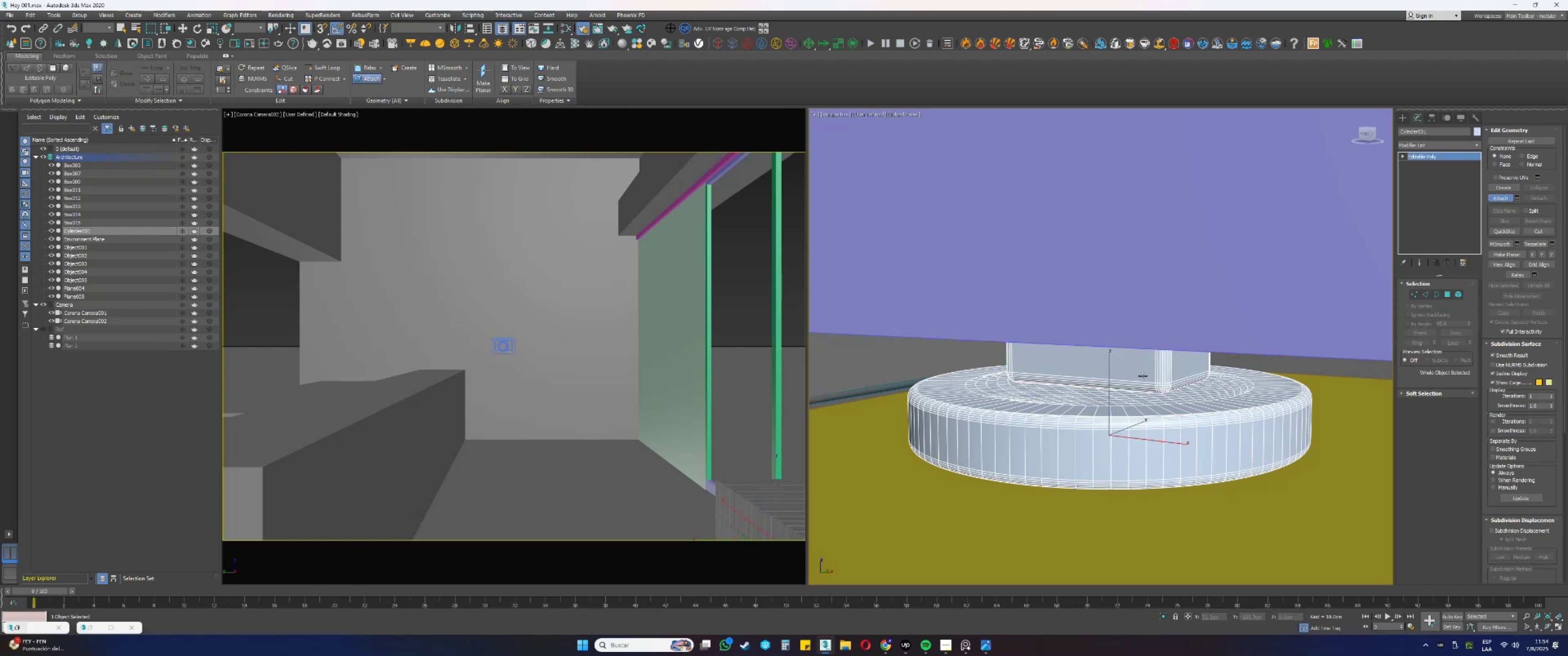 
right_click([1143, 377])
 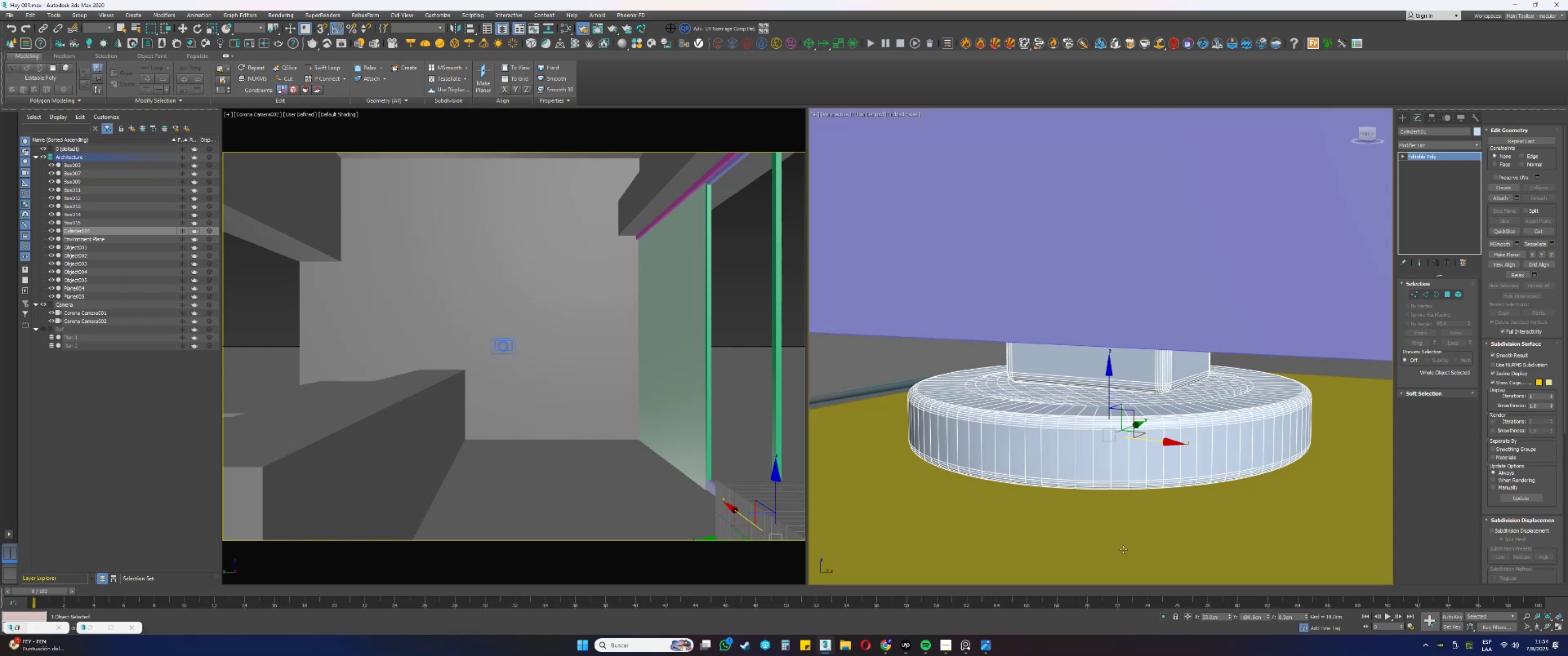 
wait(20.41)
 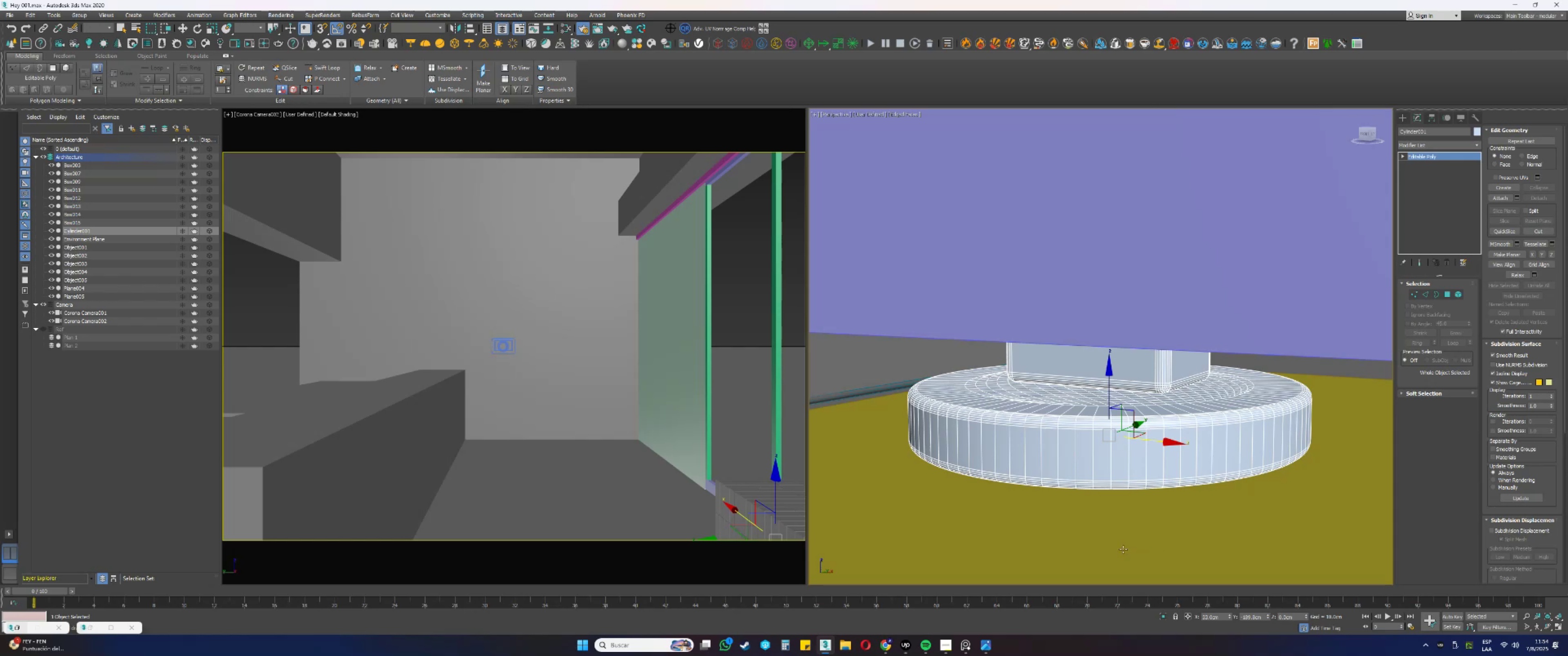 
scroll: coordinate [1115, 396], scroll_direction: down, amount: 3.0
 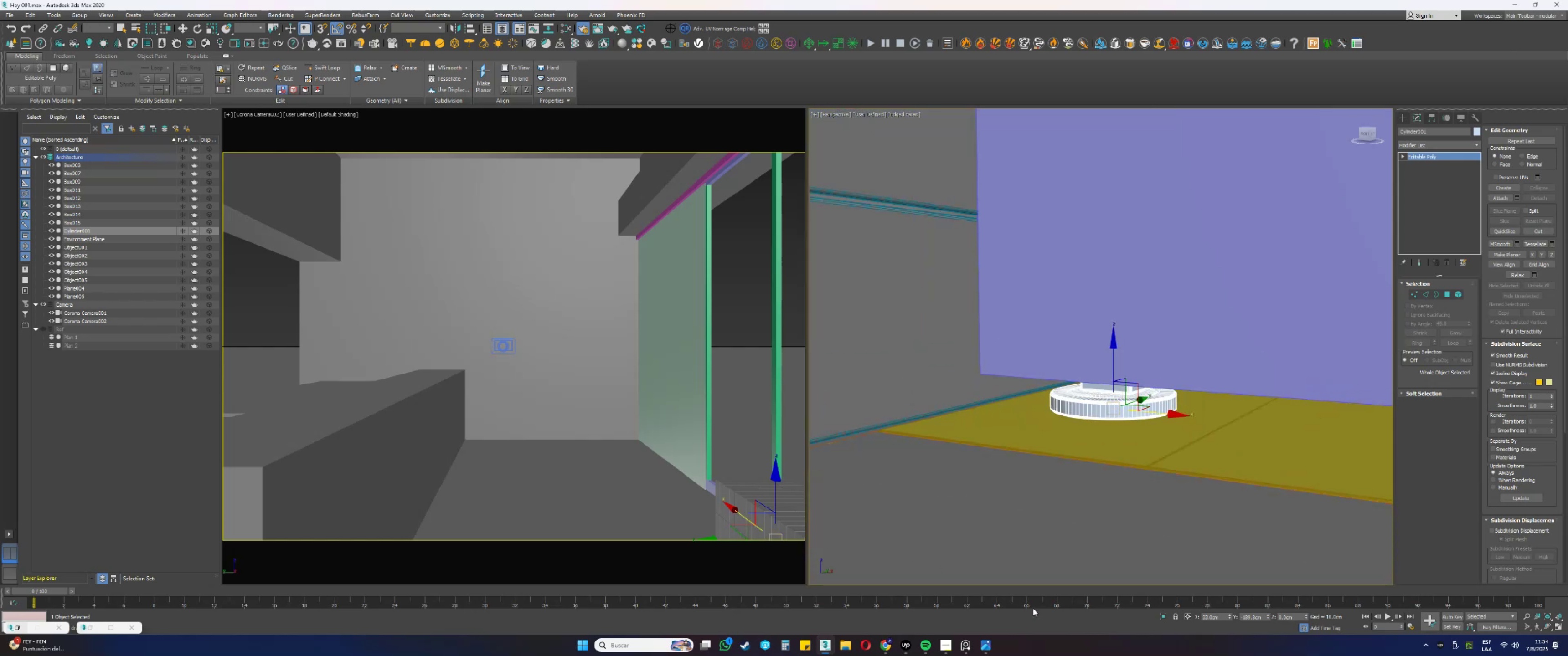 
wait(5.87)
 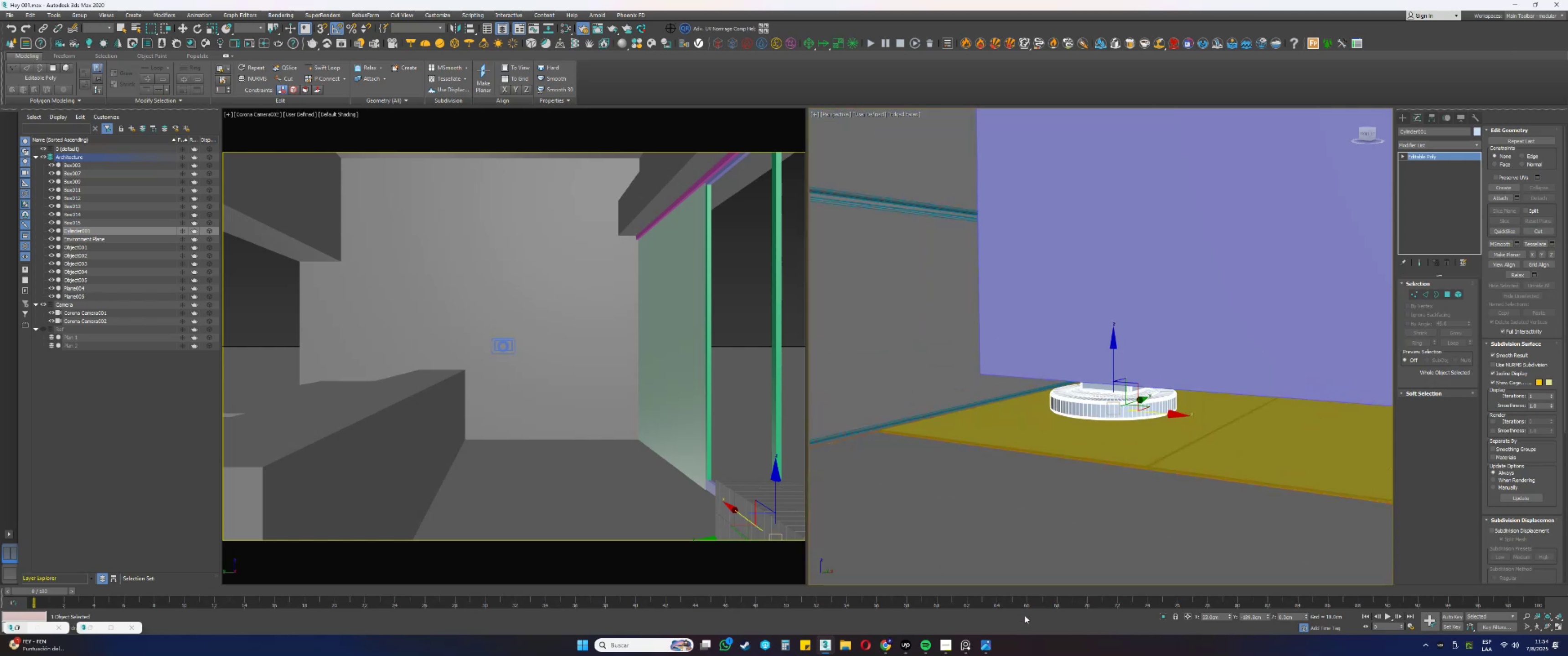 
left_click([990, 643])
 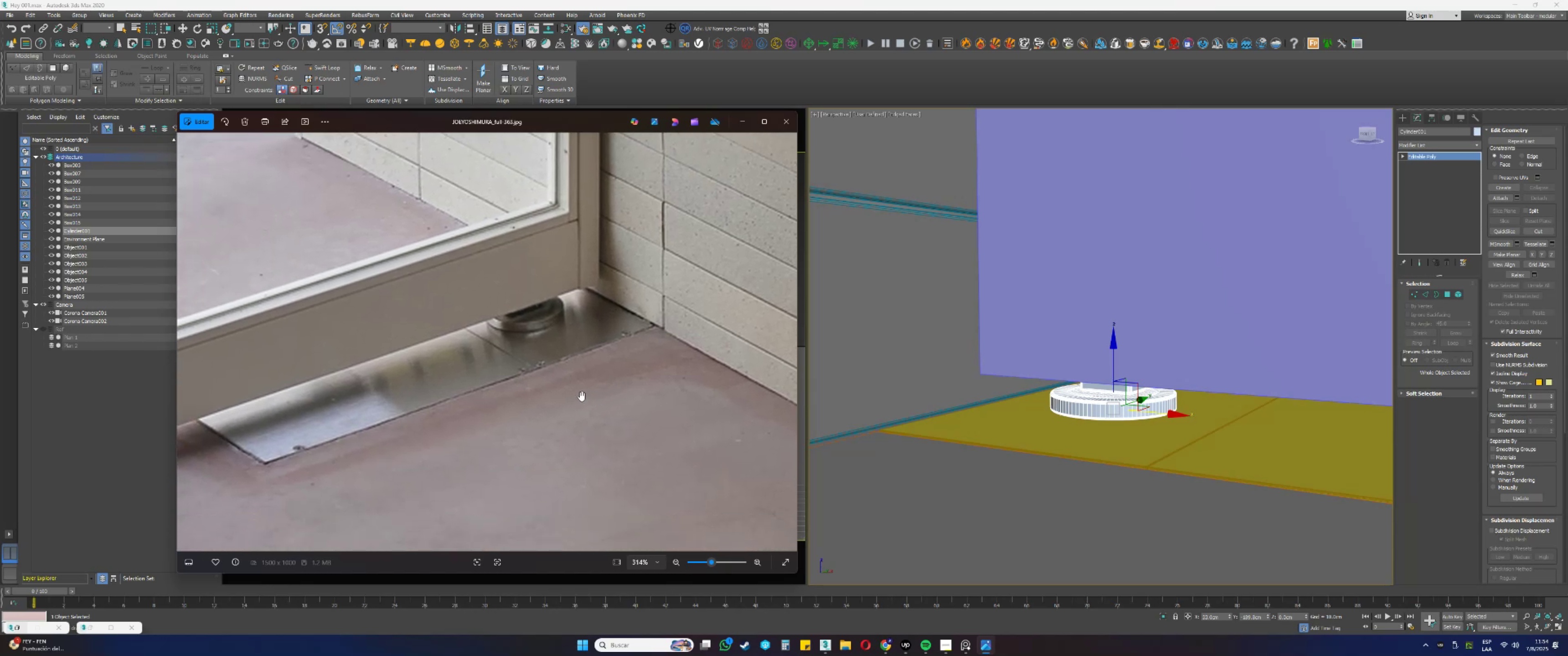 
wait(12.9)
 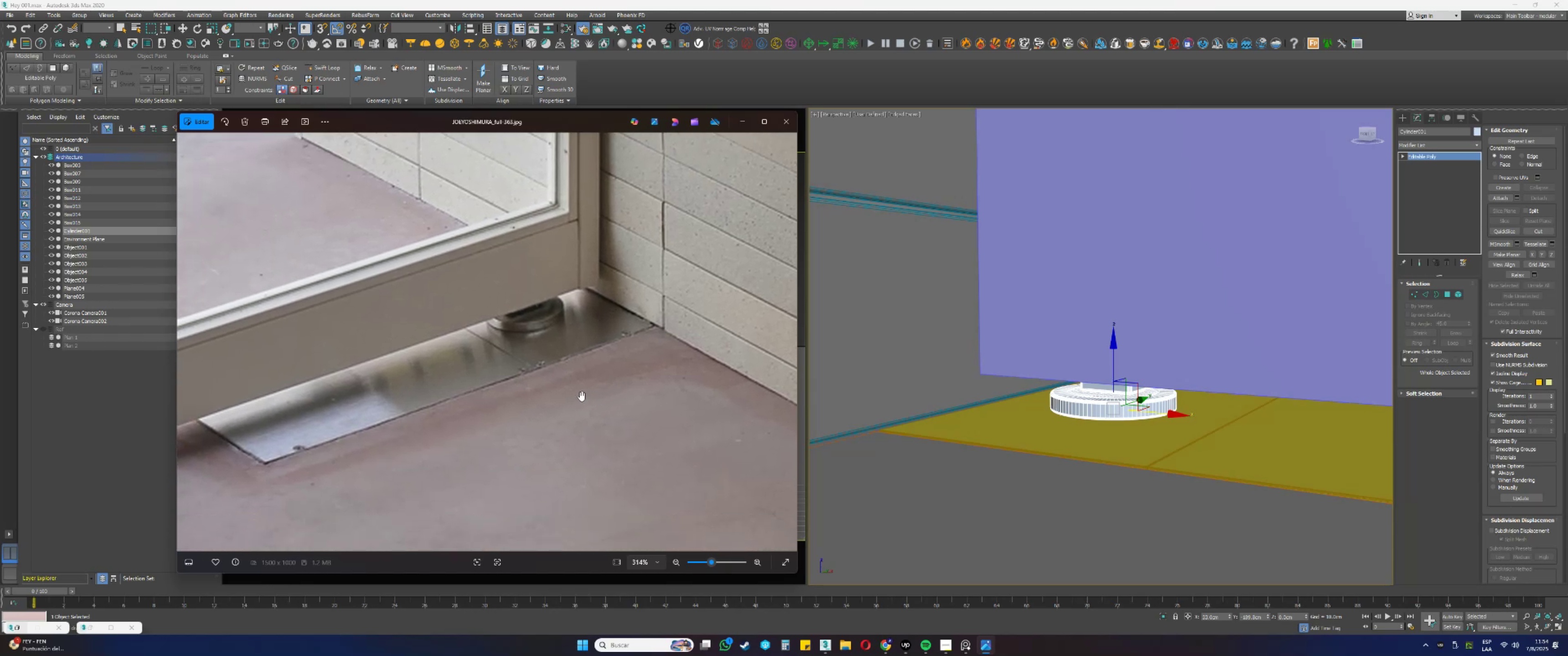 
key(Alt+AltLeft)
 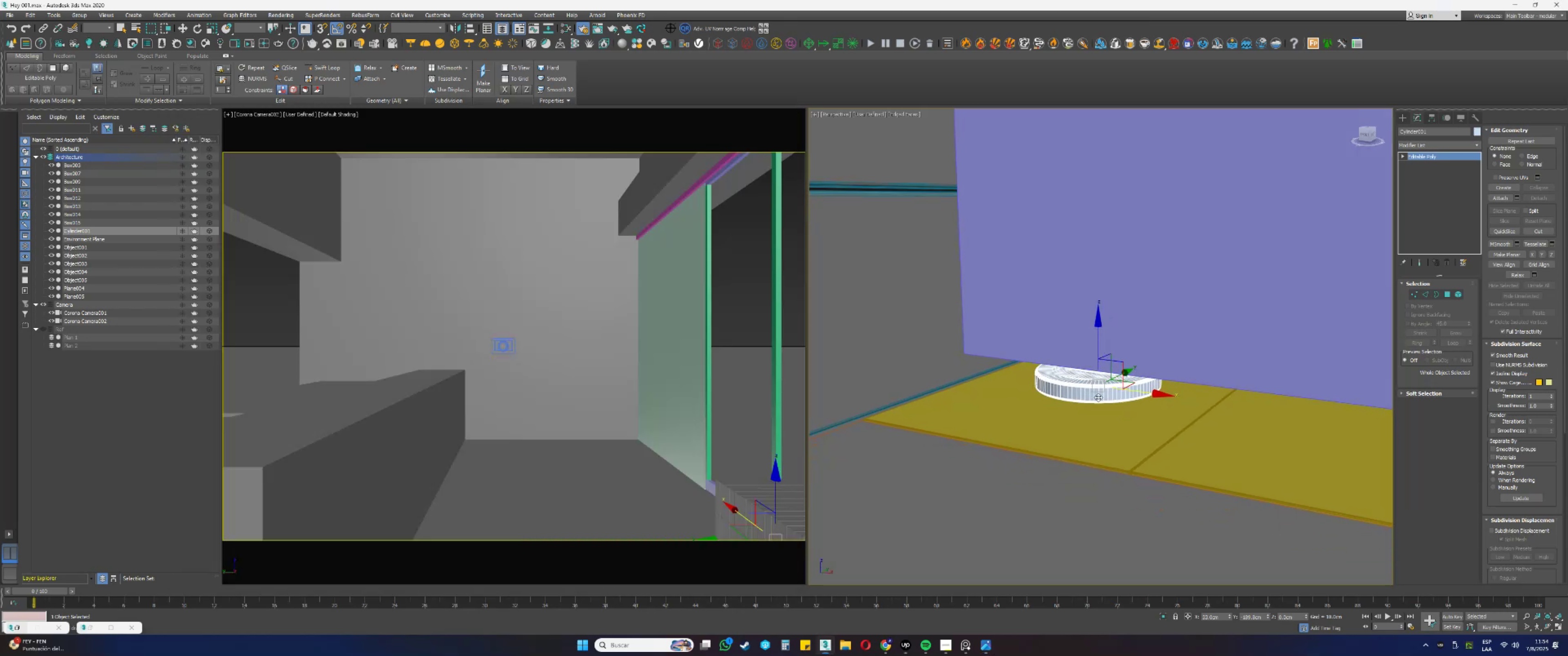 
key(F3)
 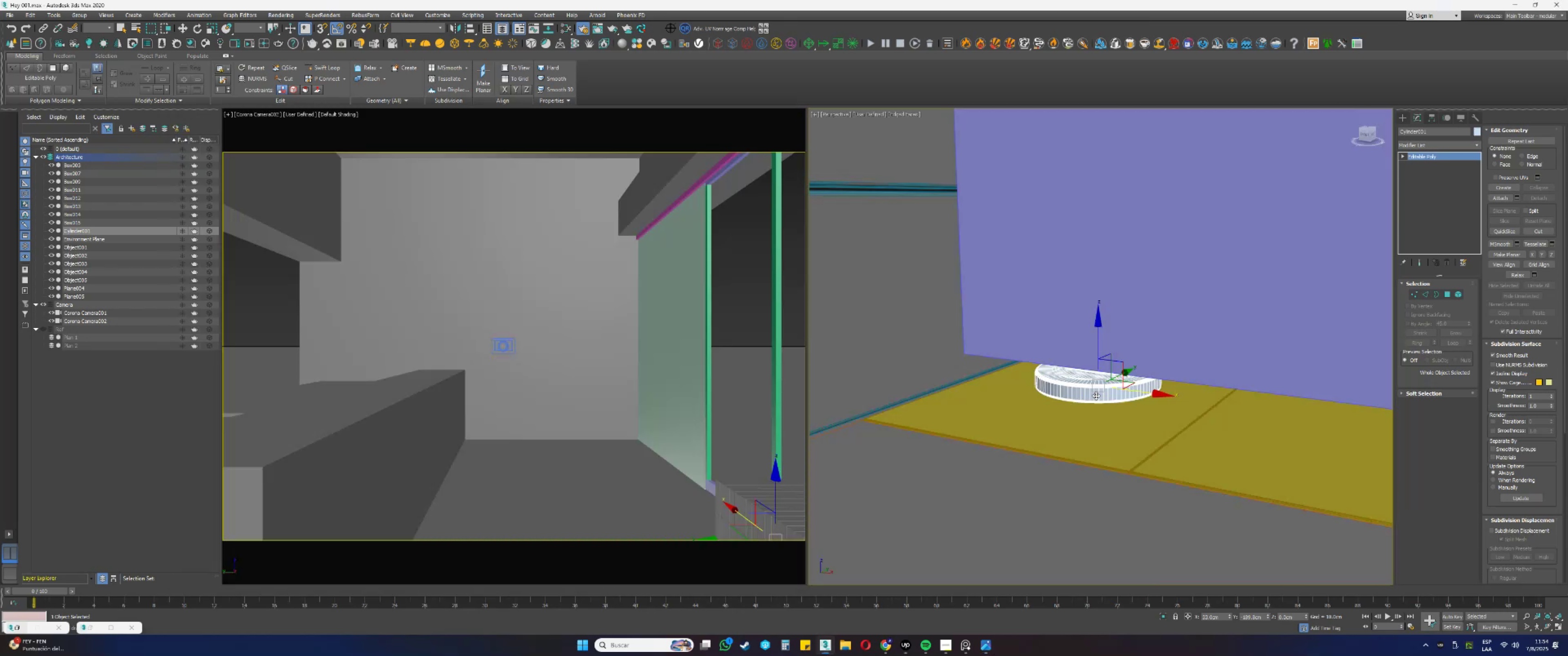 
key(F3)
 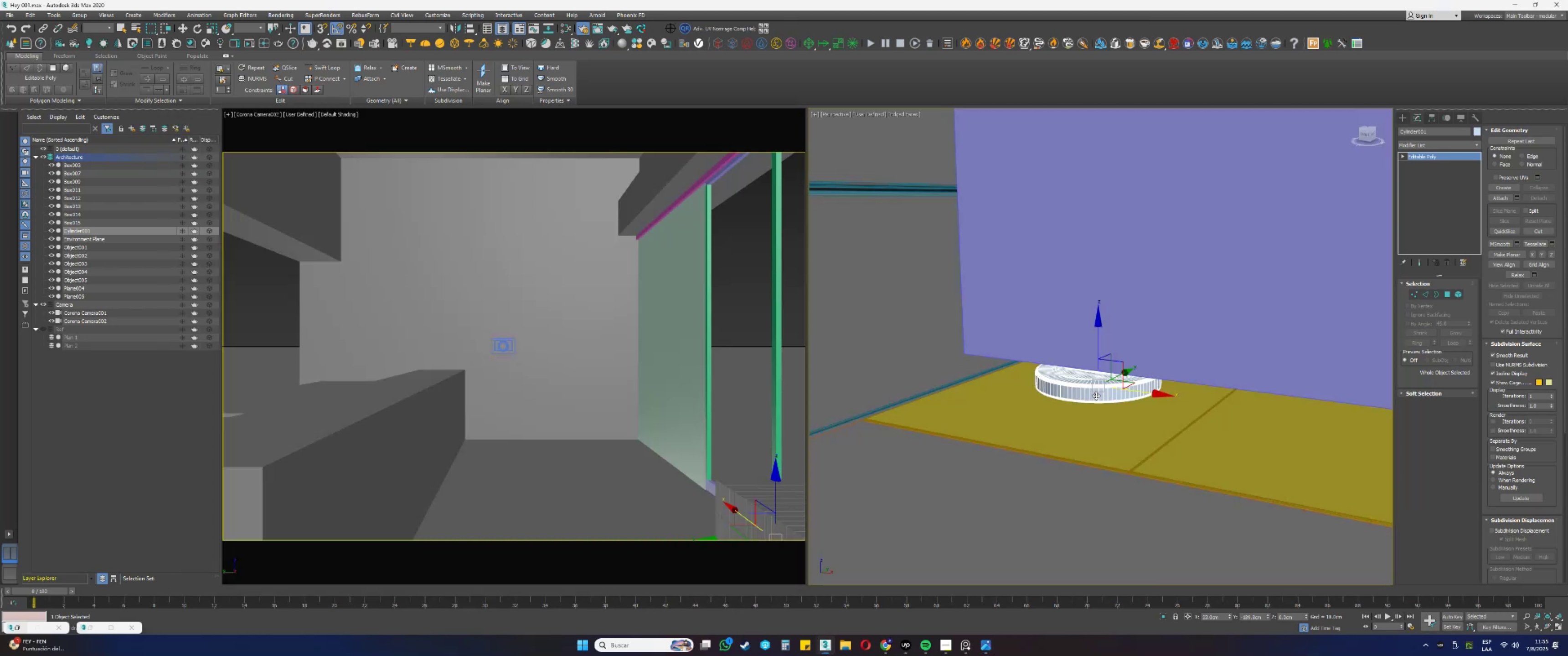 
key(F4)
 